 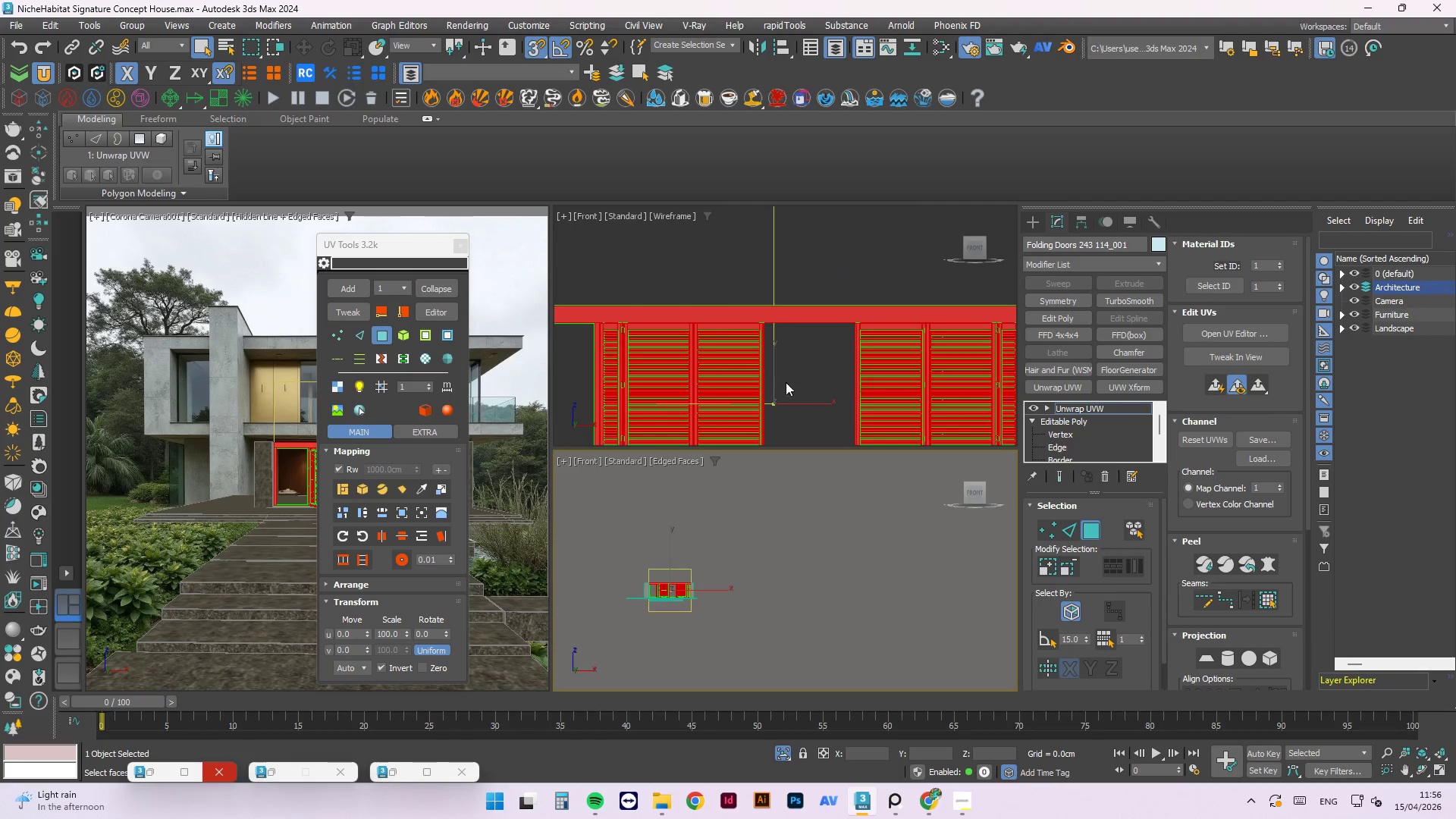 
left_click([818, 344])
 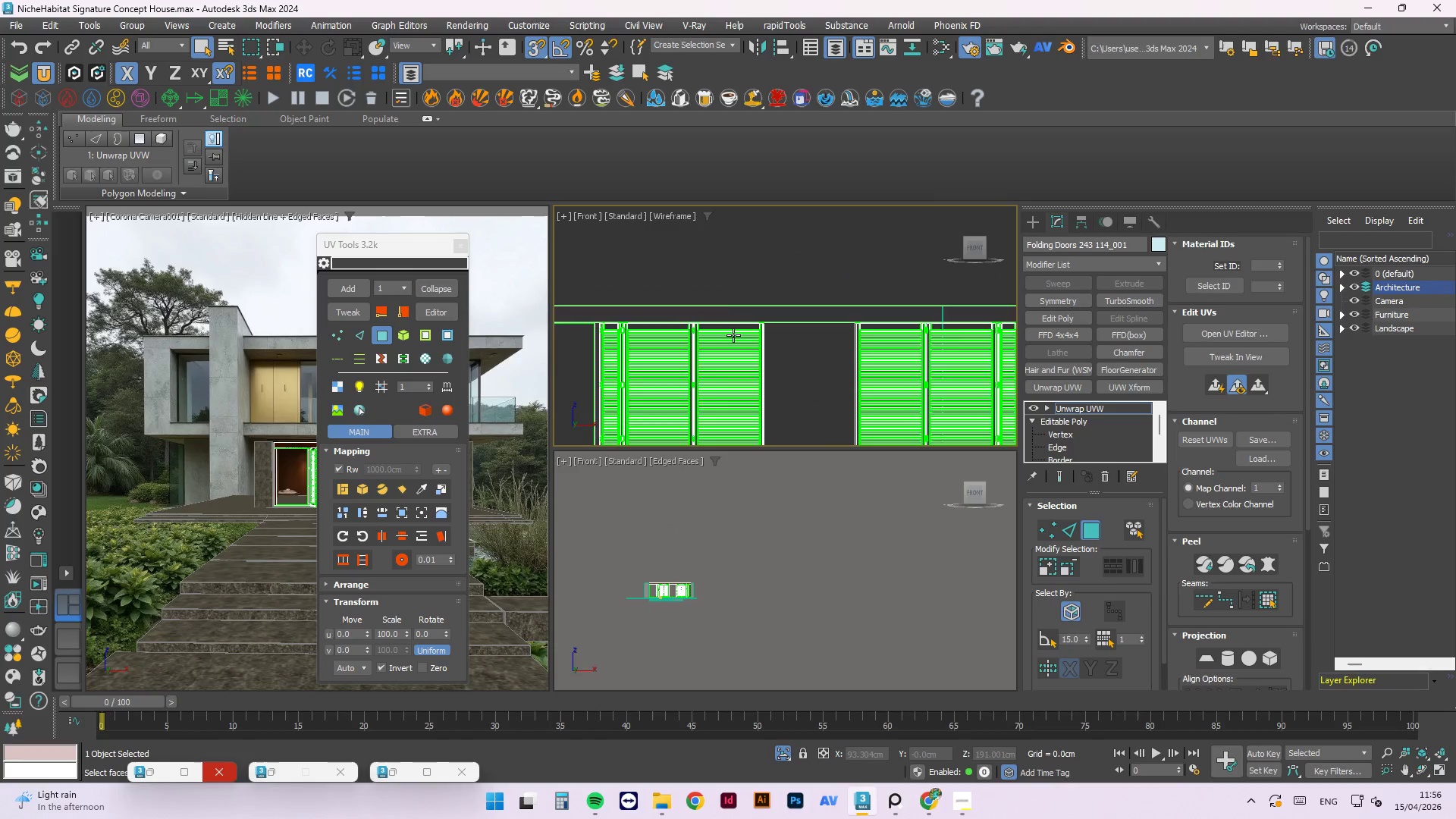 
scroll: coordinate [767, 334], scroll_direction: up, amount: 1.0
 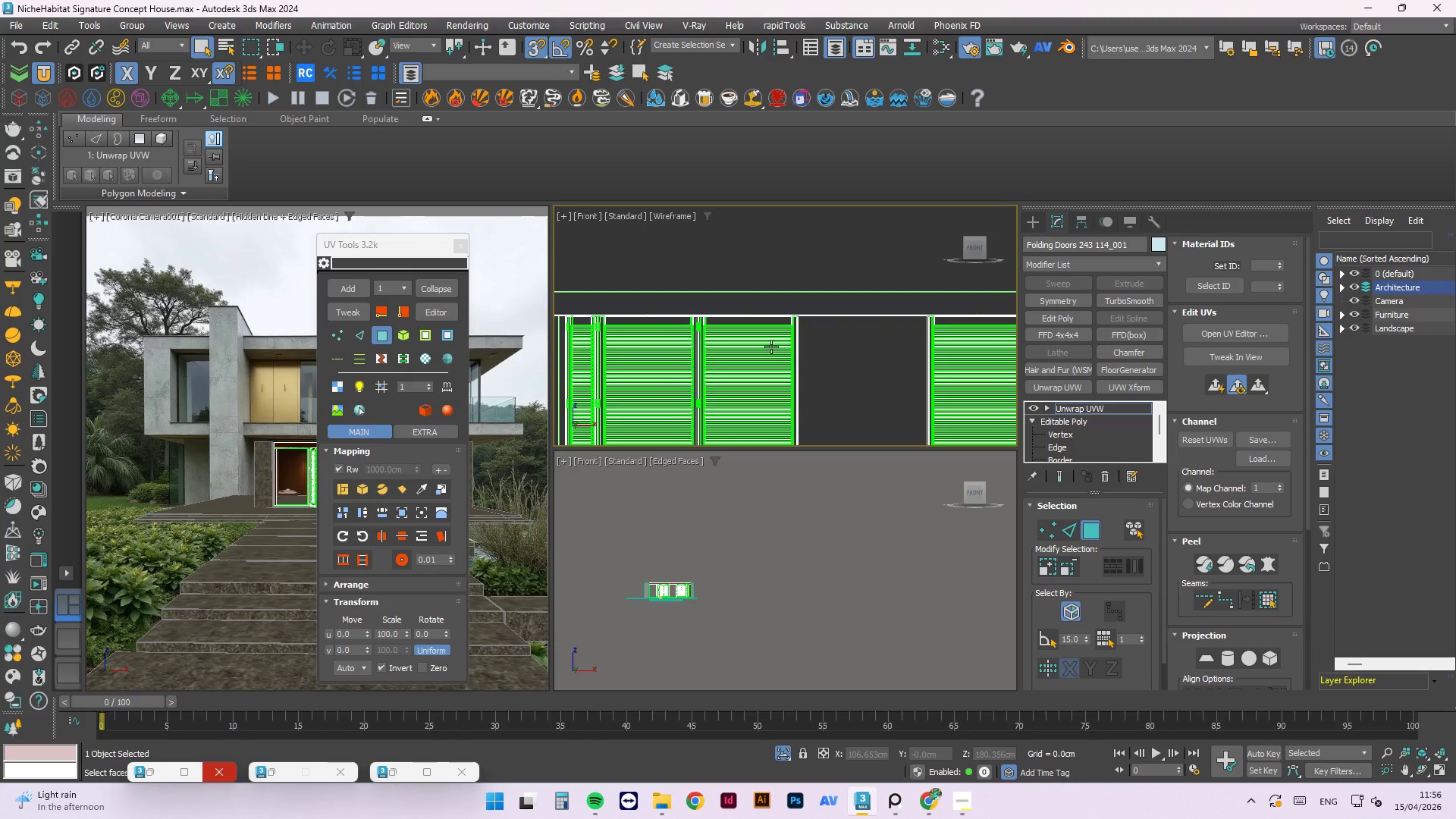 
key(F3)
 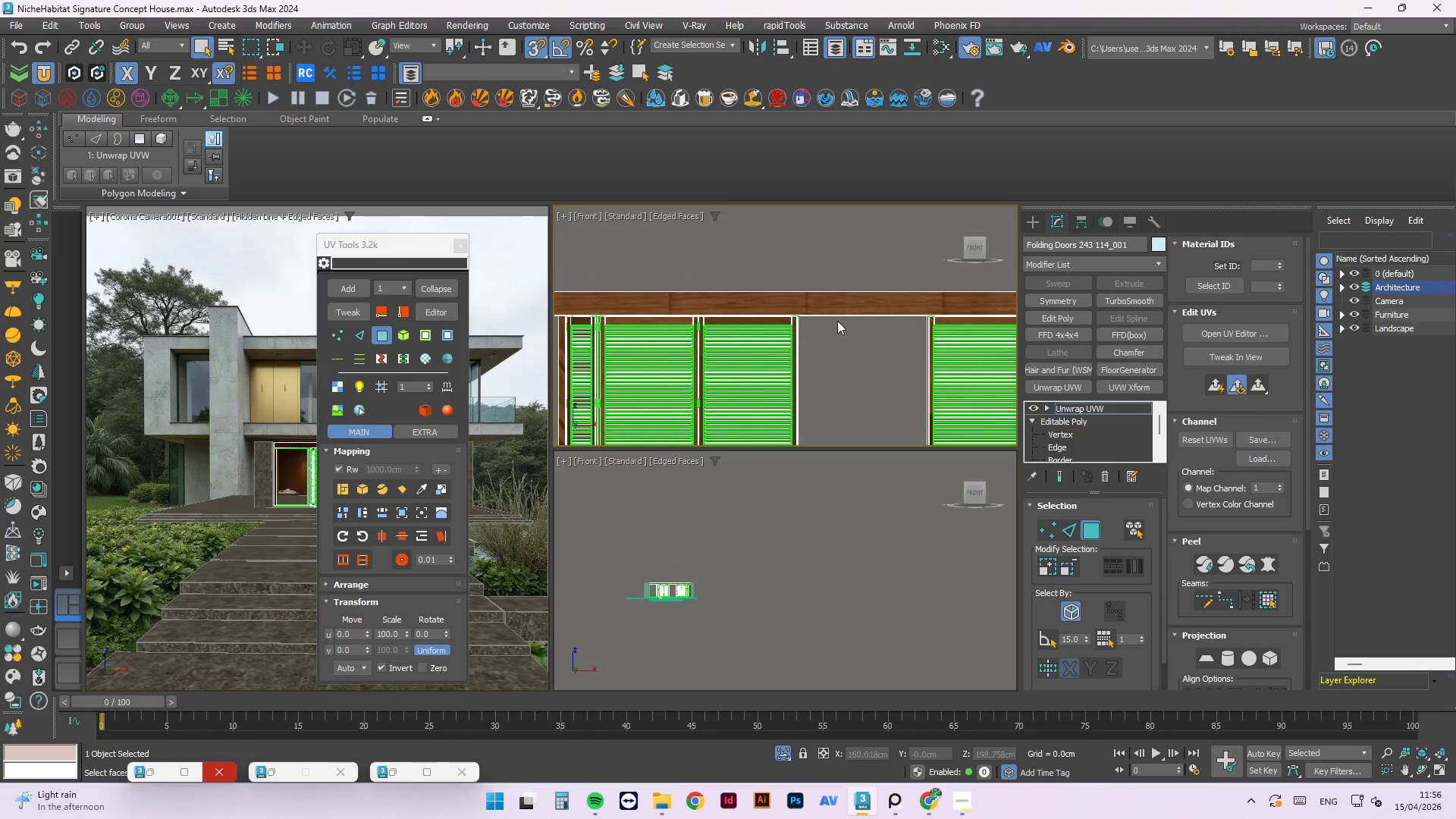 
left_click([836, 359])
 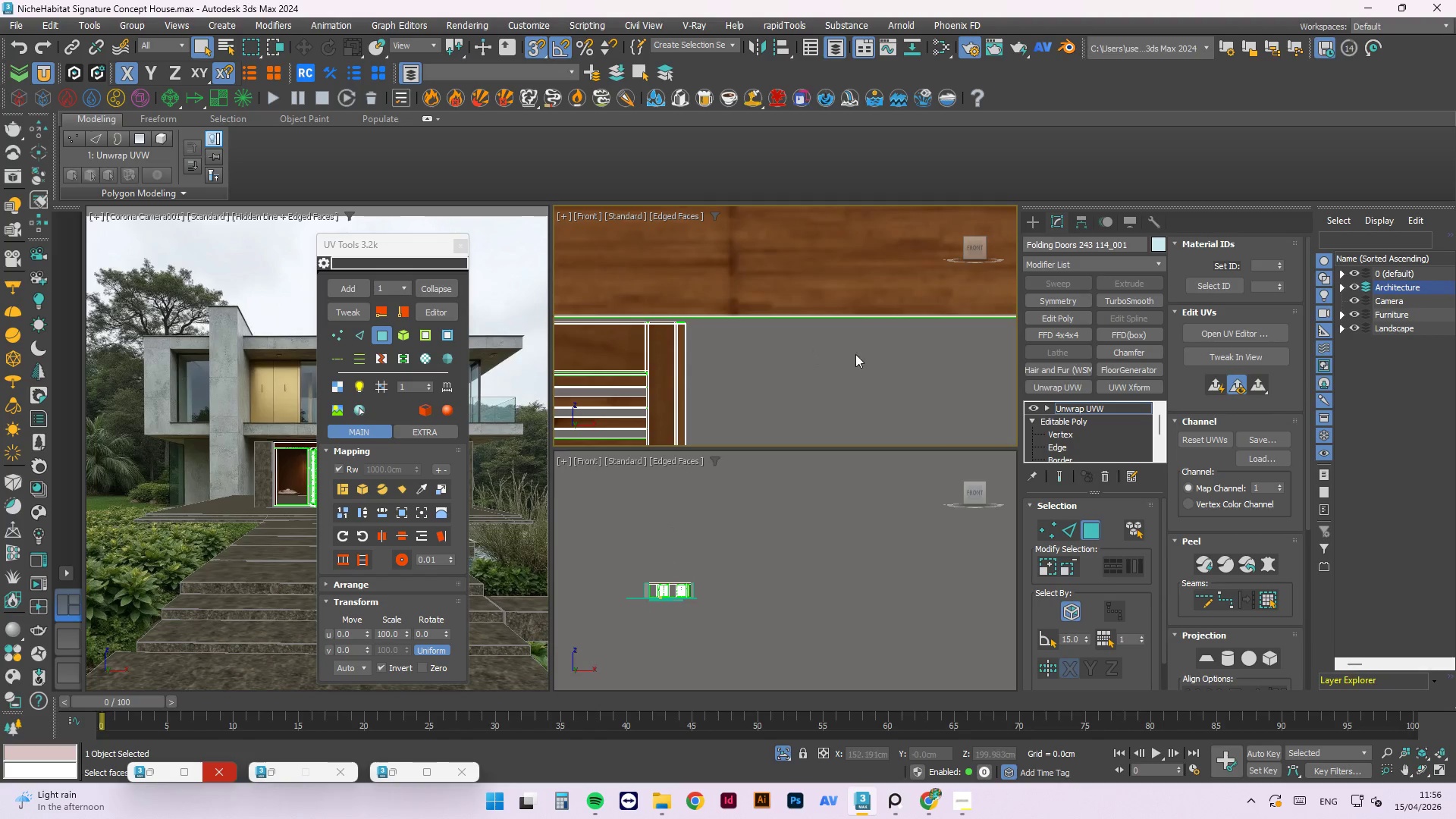 
scroll: coordinate [811, 346], scroll_direction: up, amount: 5.0
 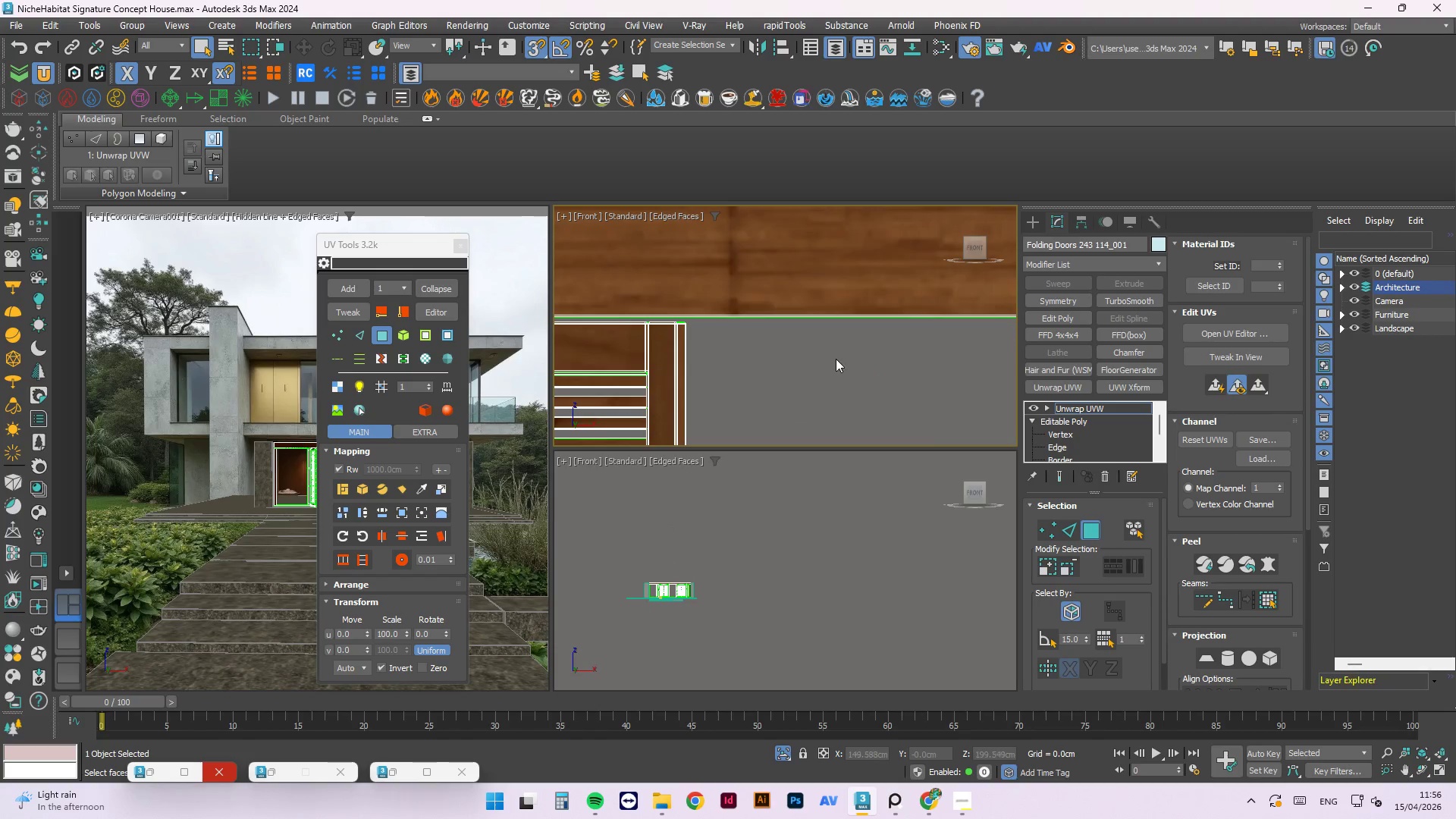 
scroll: coordinate [877, 350], scroll_direction: down, amount: 7.0
 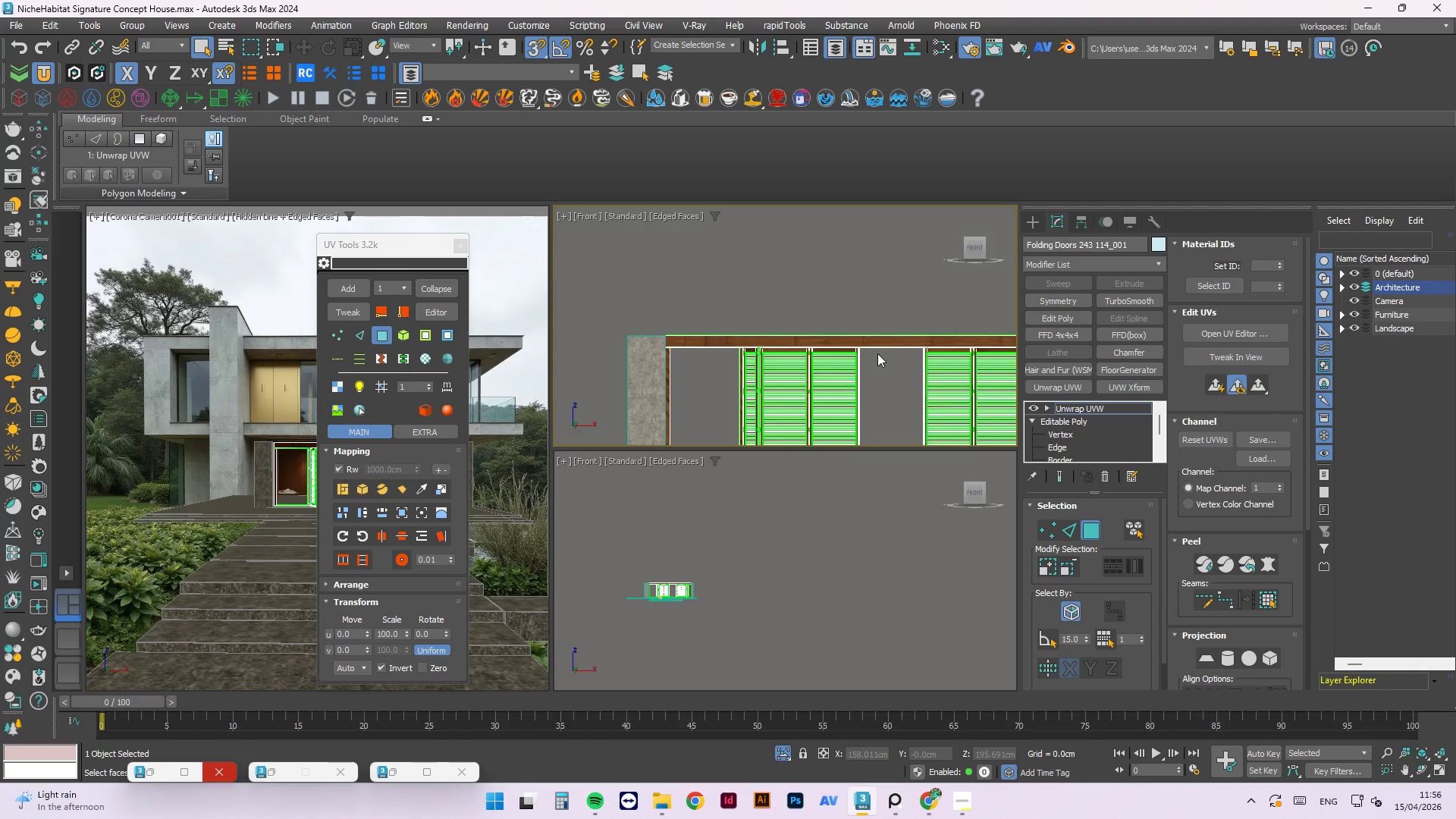 
scroll: coordinate [686, 309], scroll_direction: up, amount: 5.0
 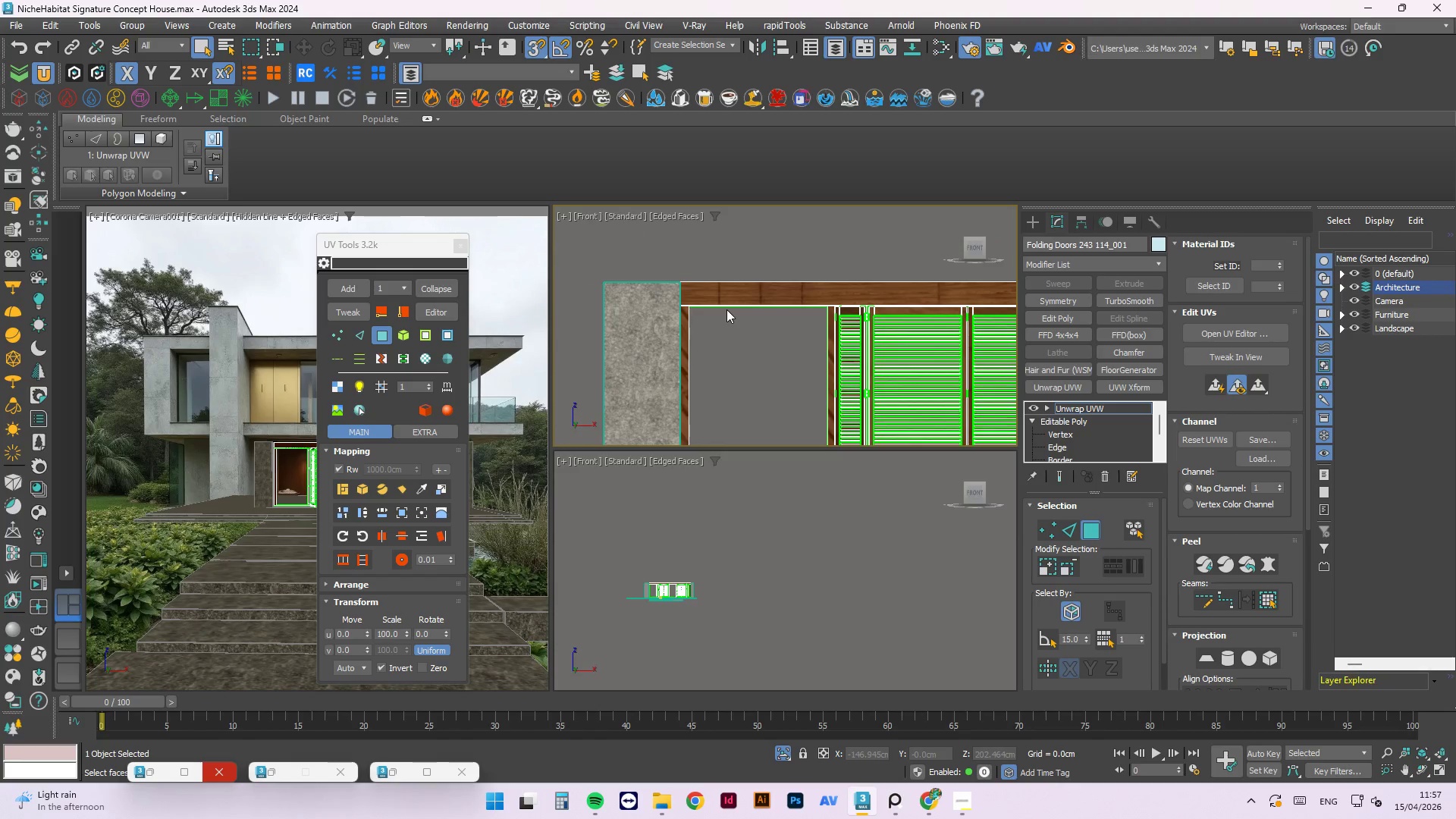 
key(Control+Z)
 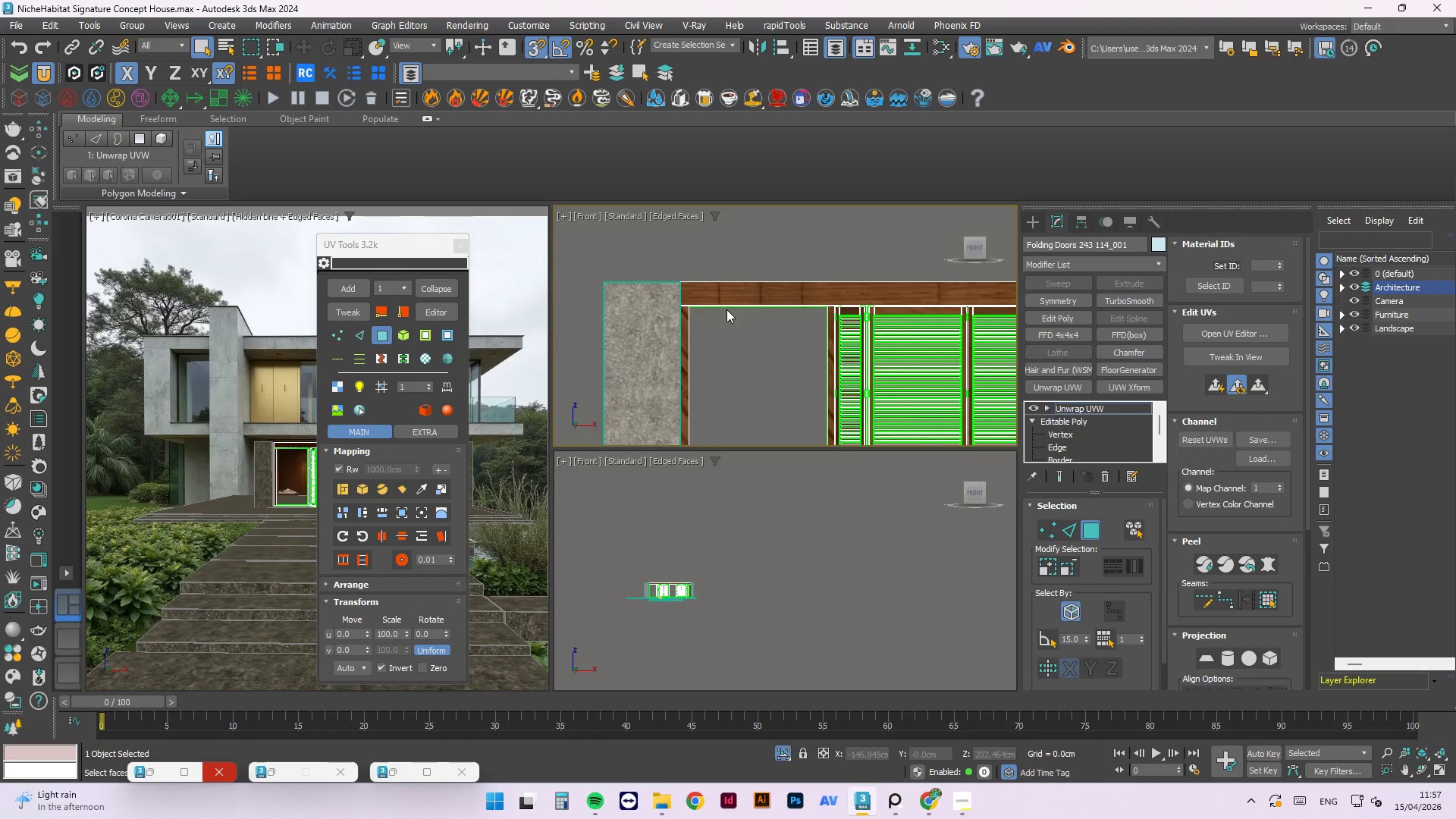 
key(Control+Z)
 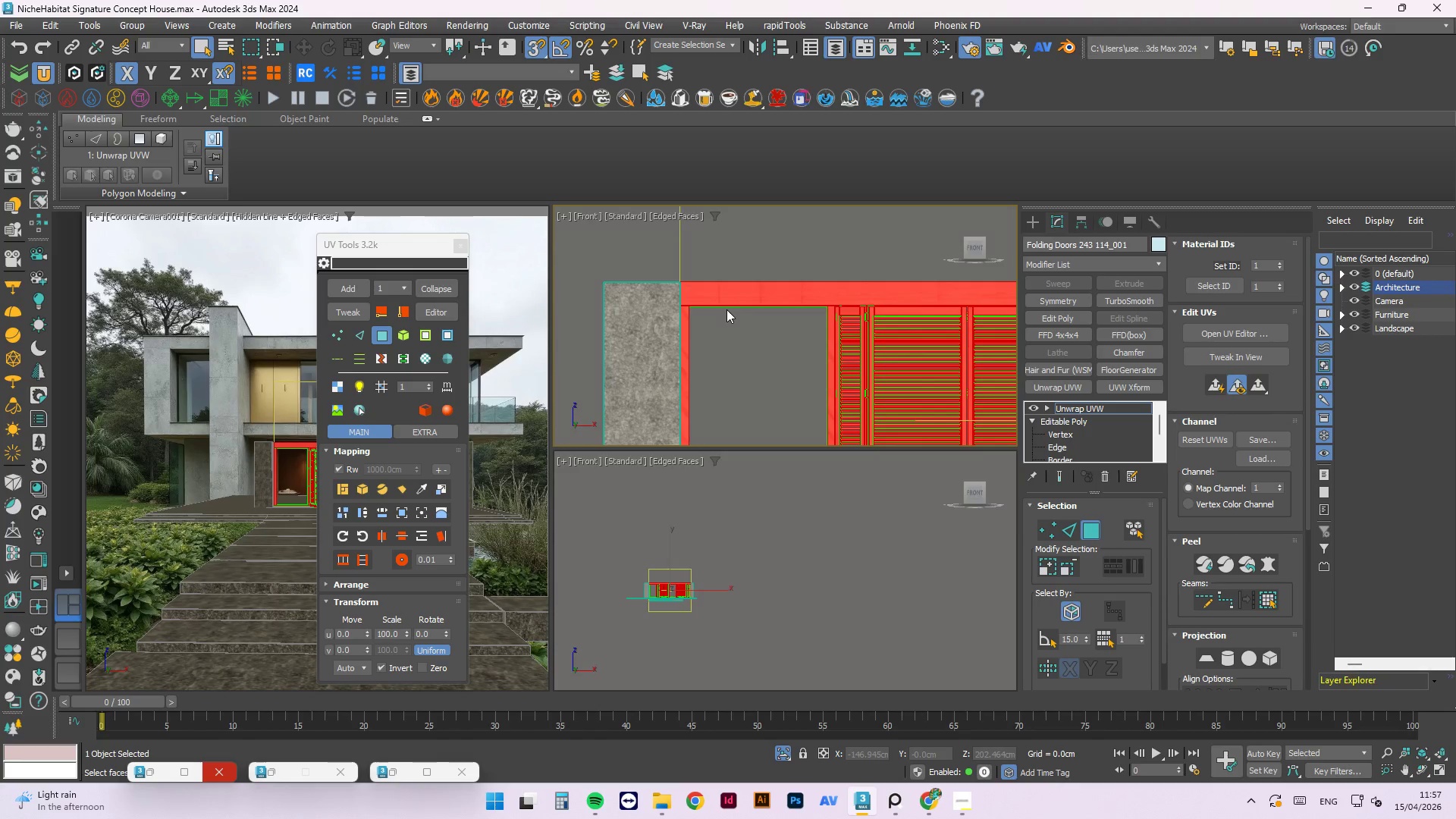 
key(Control+Z)
 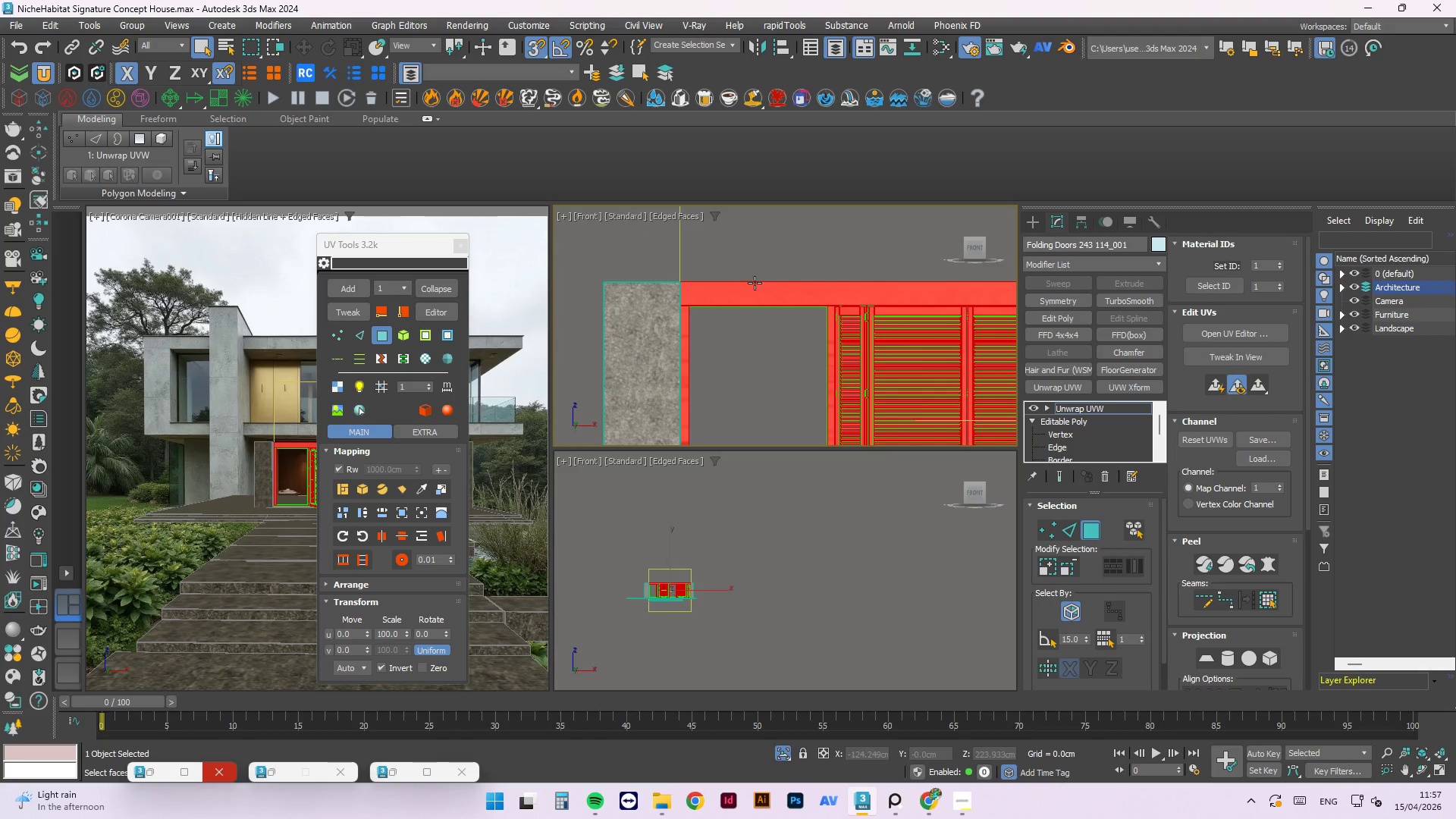 
left_click([748, 334])
 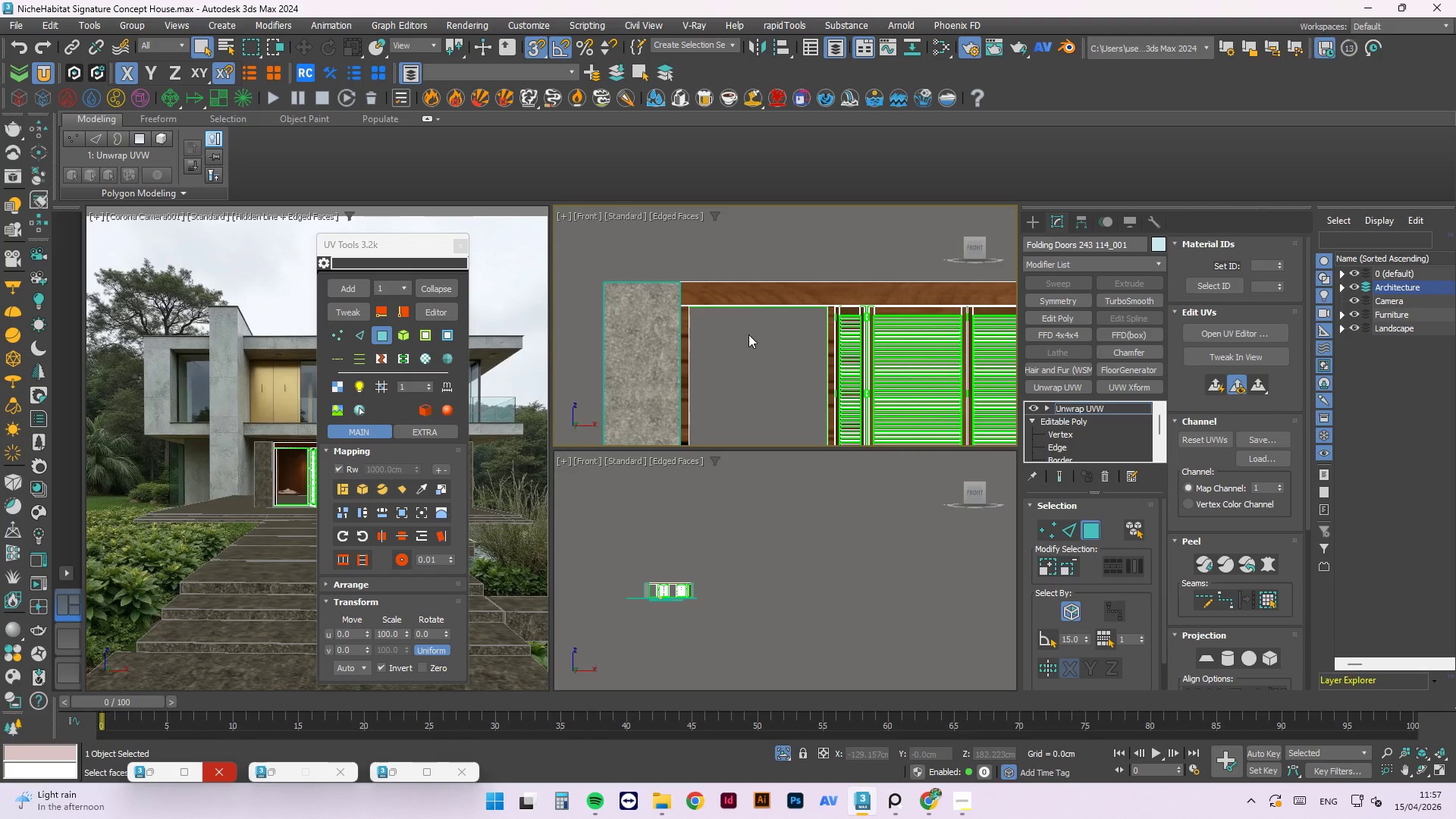 
key(Control+Z)
 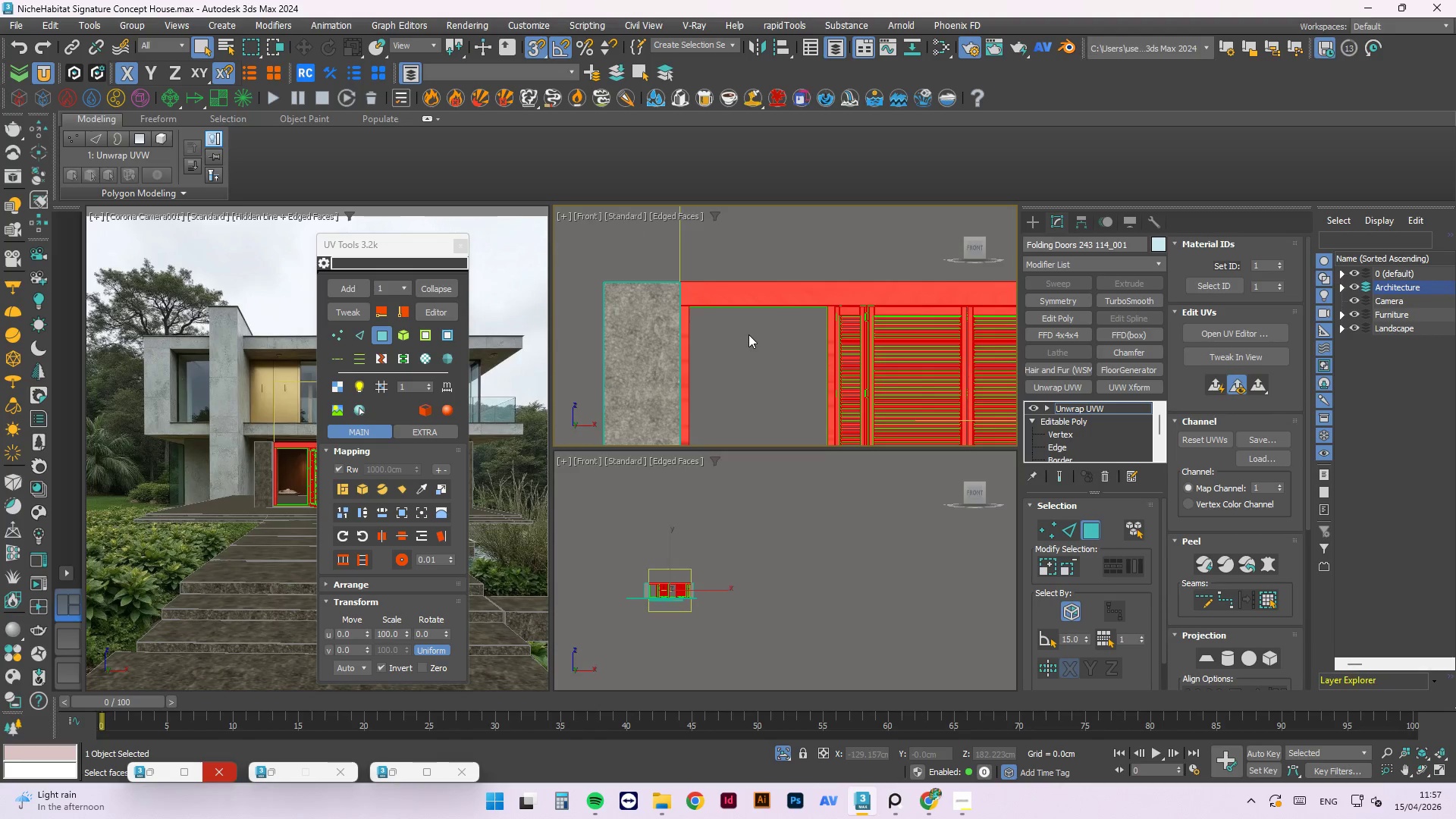 
key(Control+Z)
 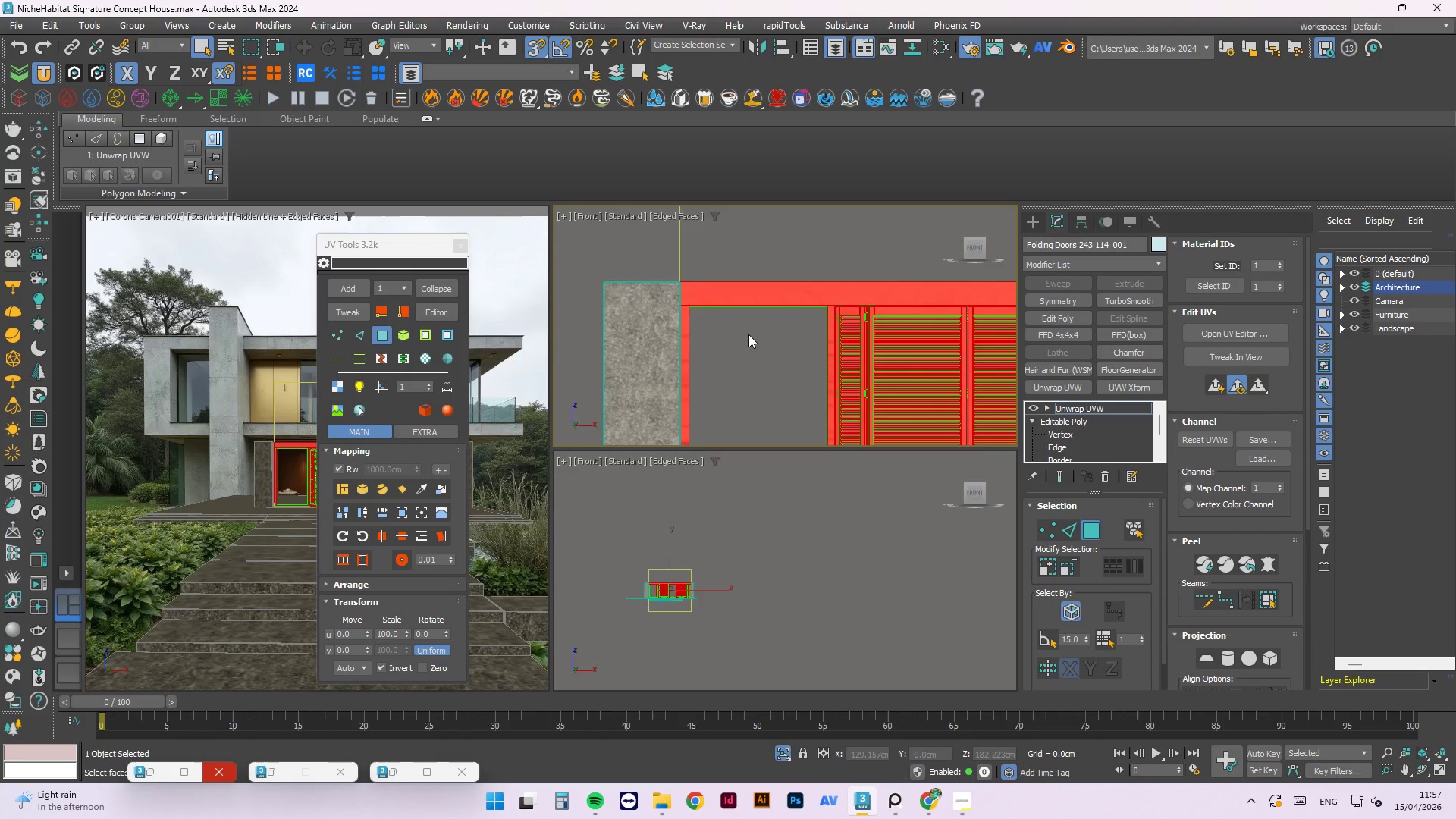 
left_click([748, 334])
 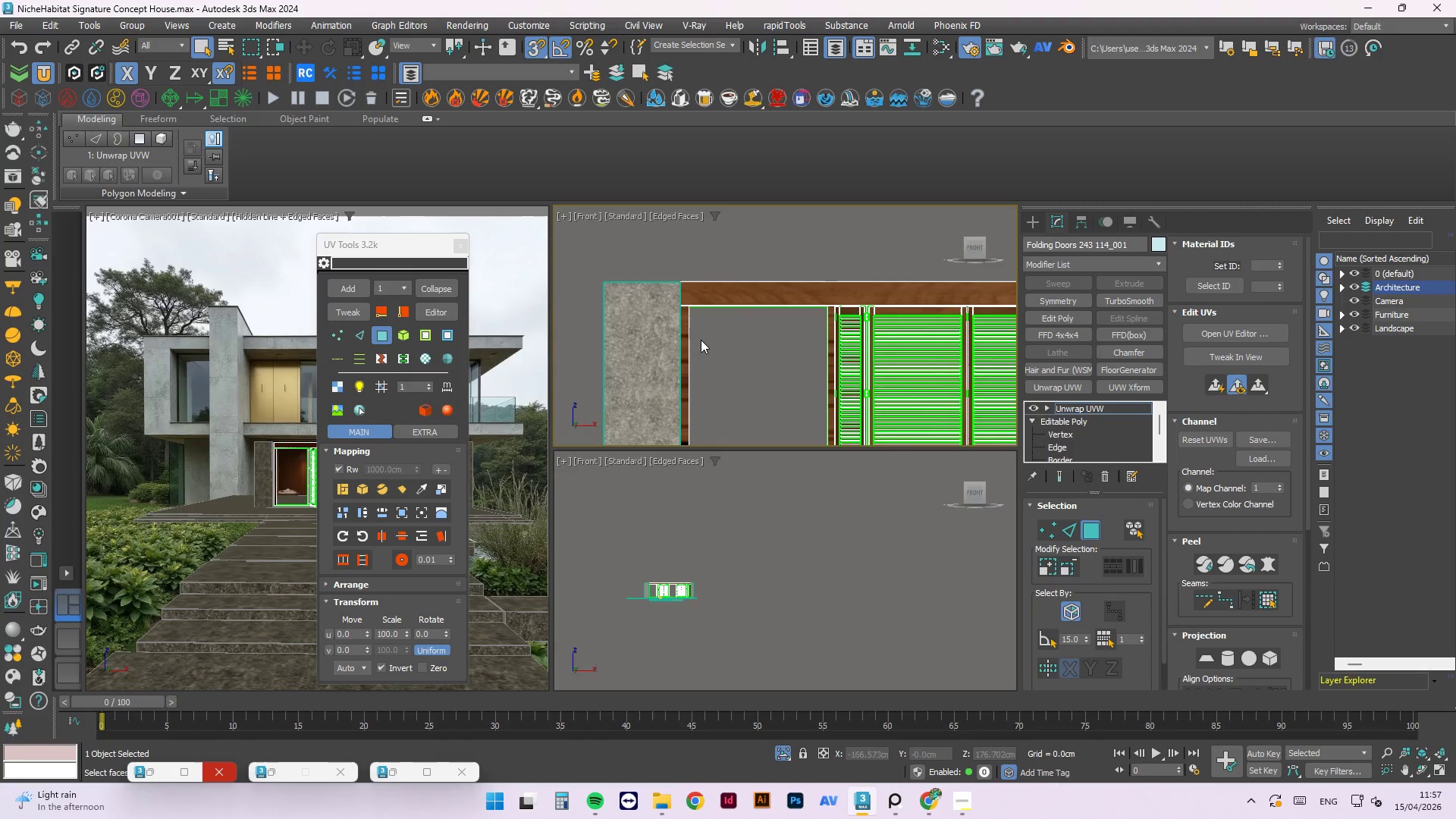 
scroll: coordinate [691, 332], scroll_direction: up, amount: 3.0
 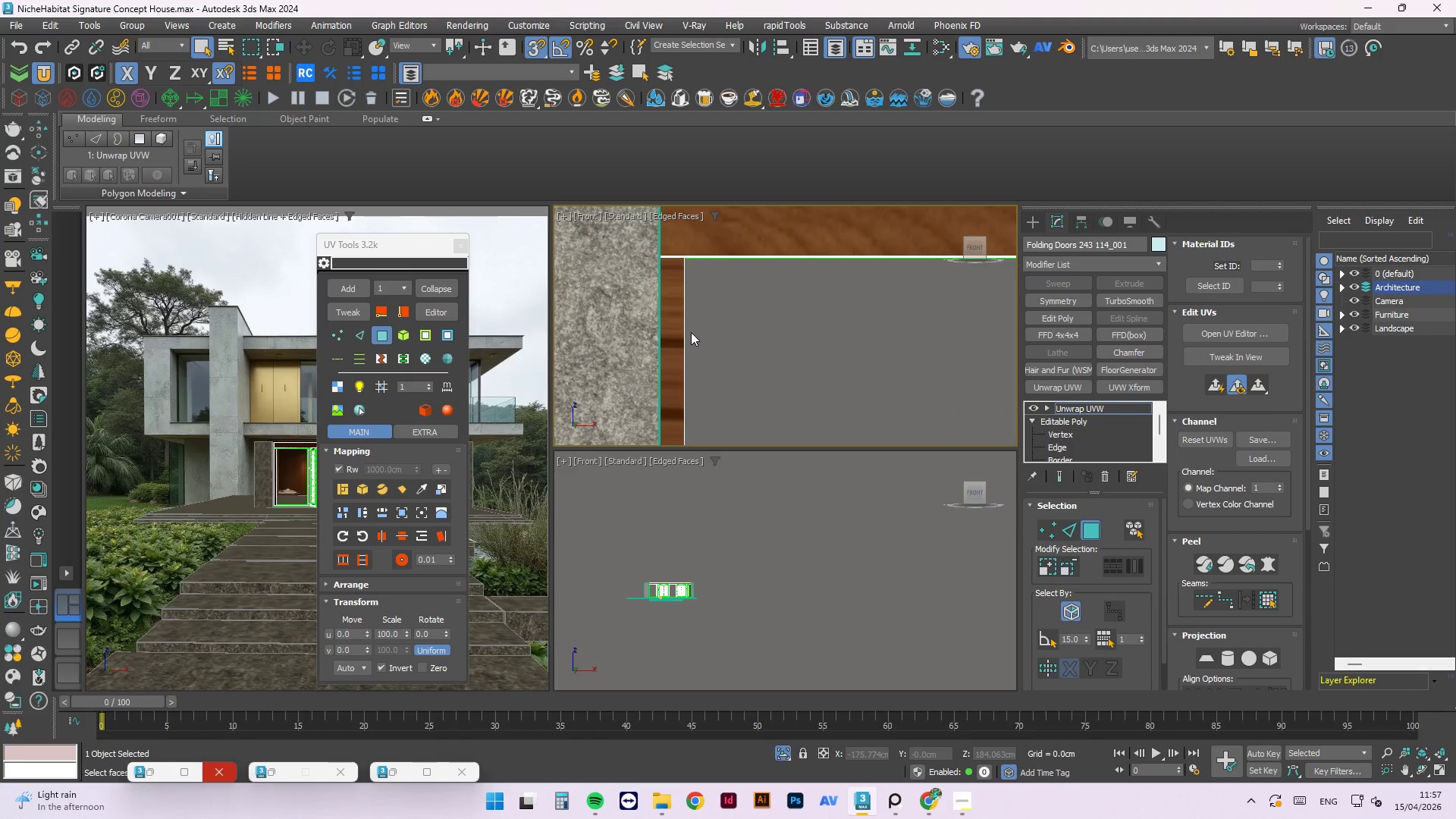 
key(Control+Z)
 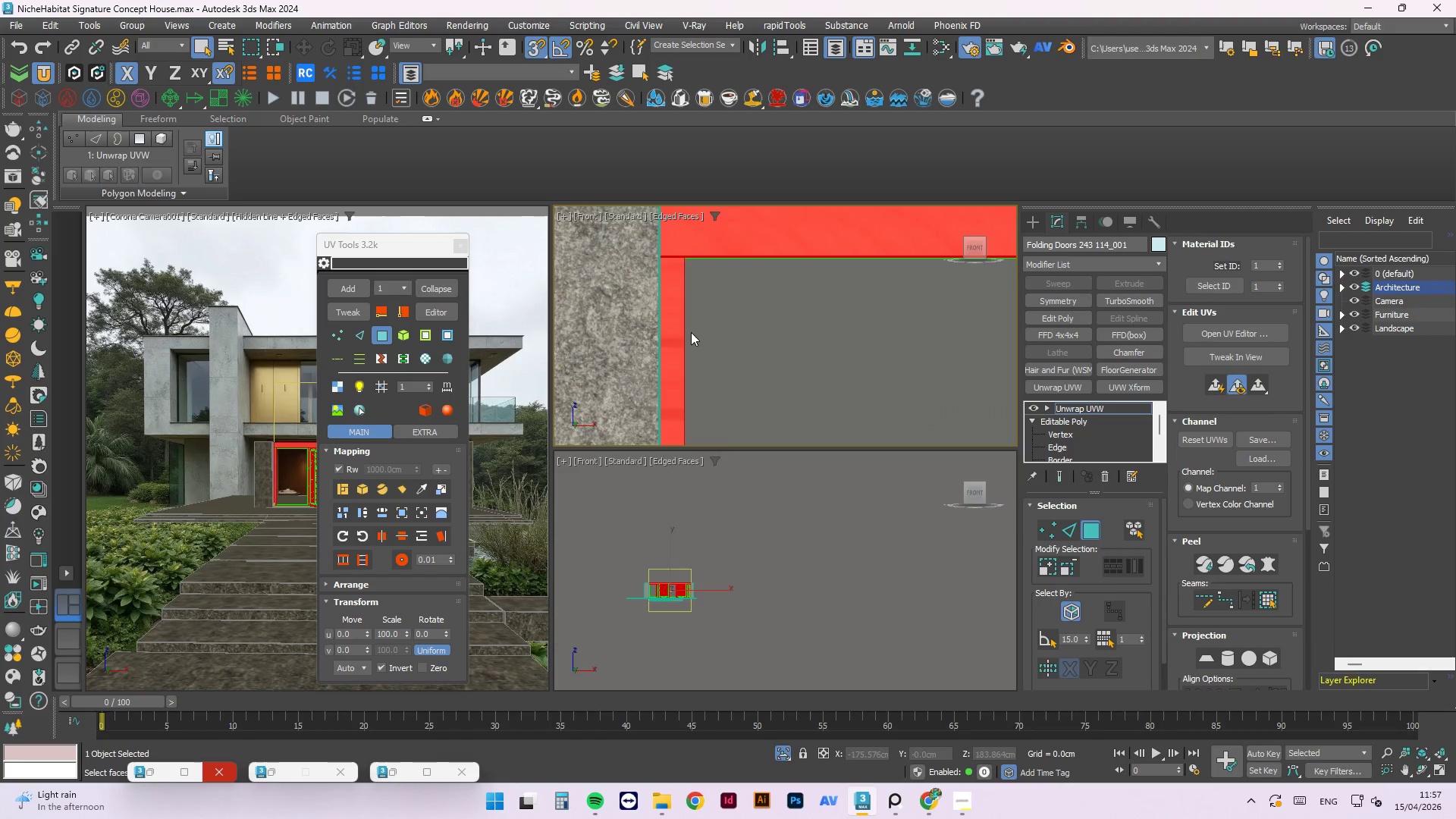 
hold_key(key=Z, duration=0.33)
 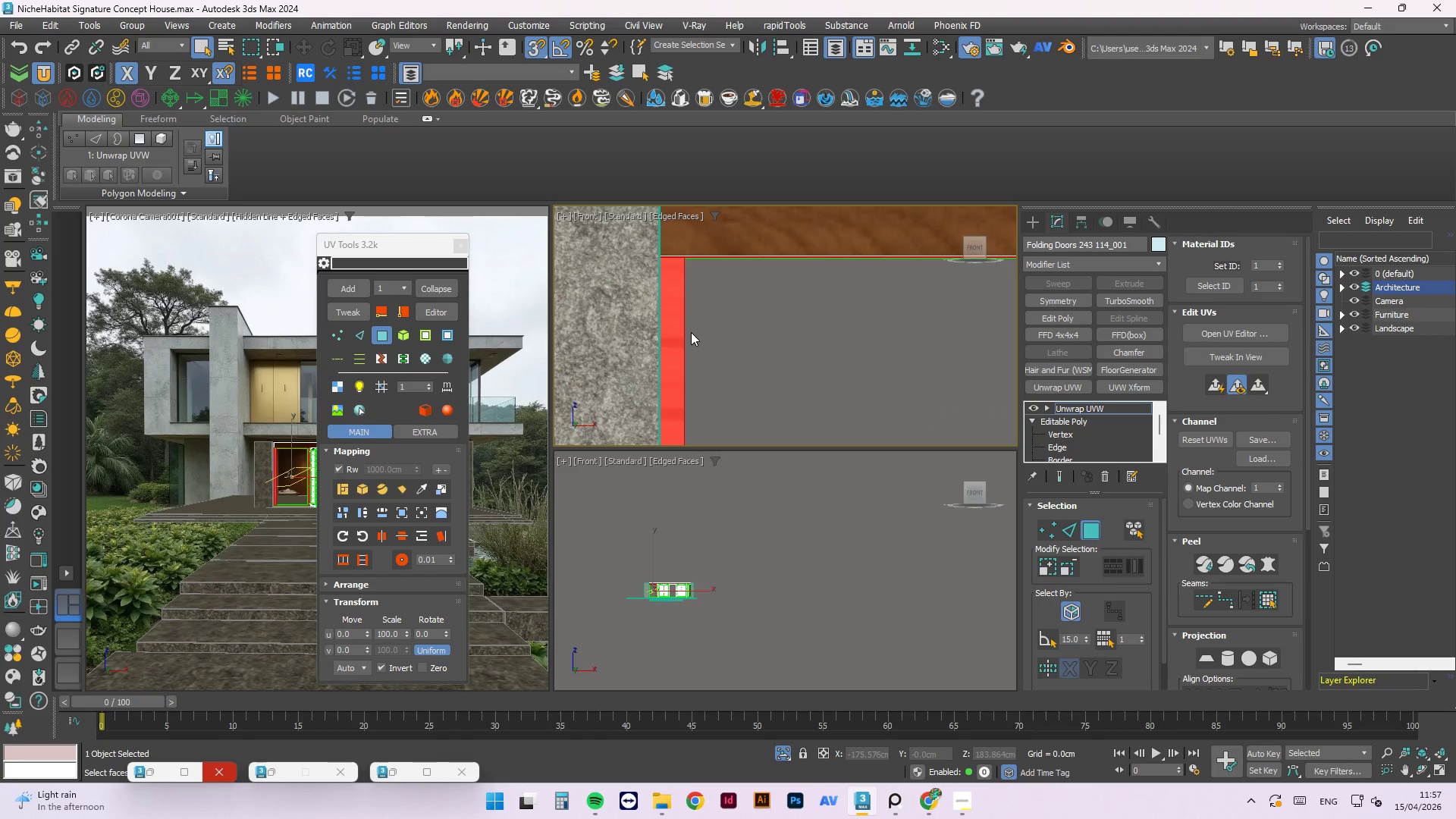 
key(Control+Z)
 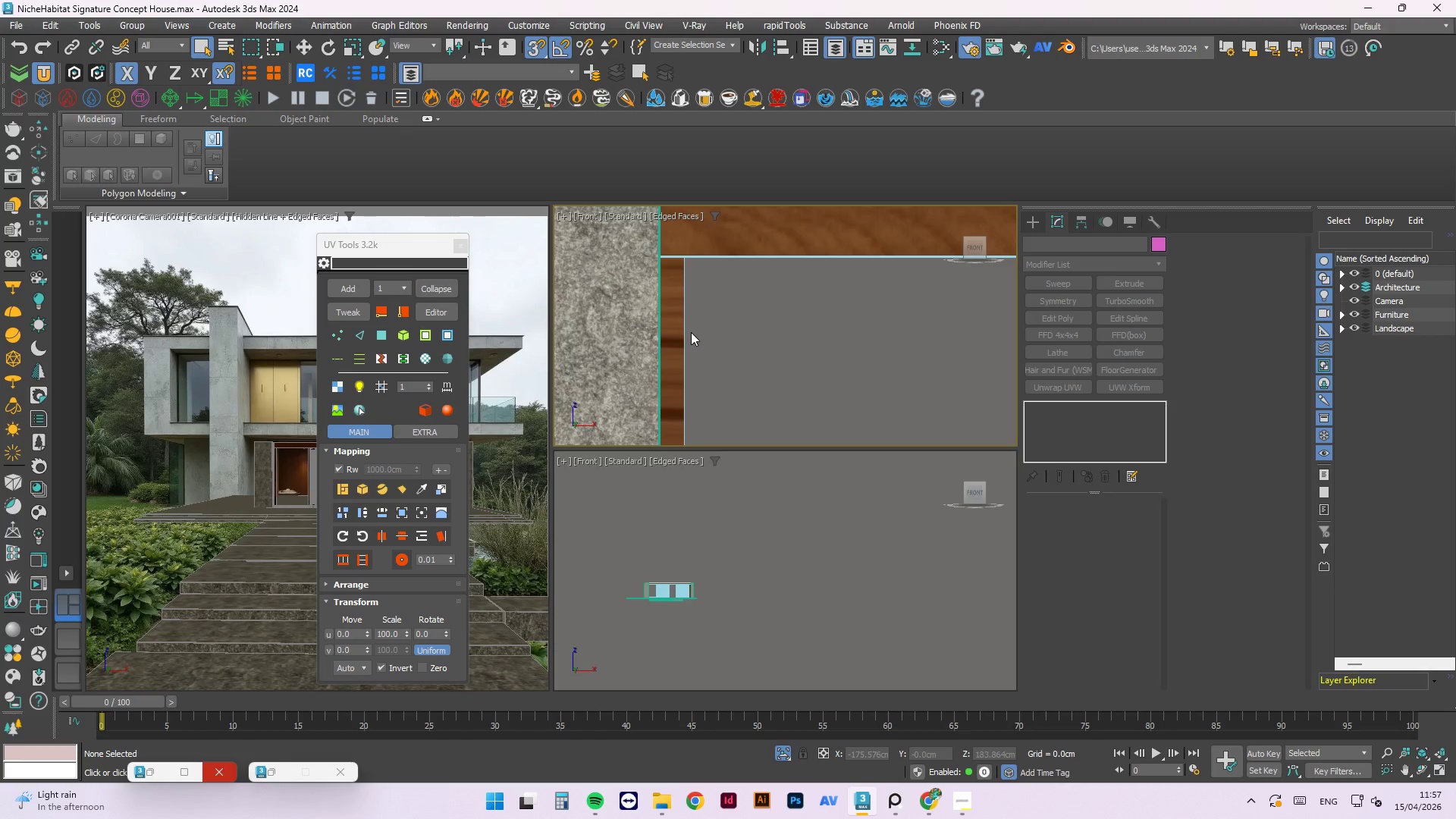 
key(Control+Z)
 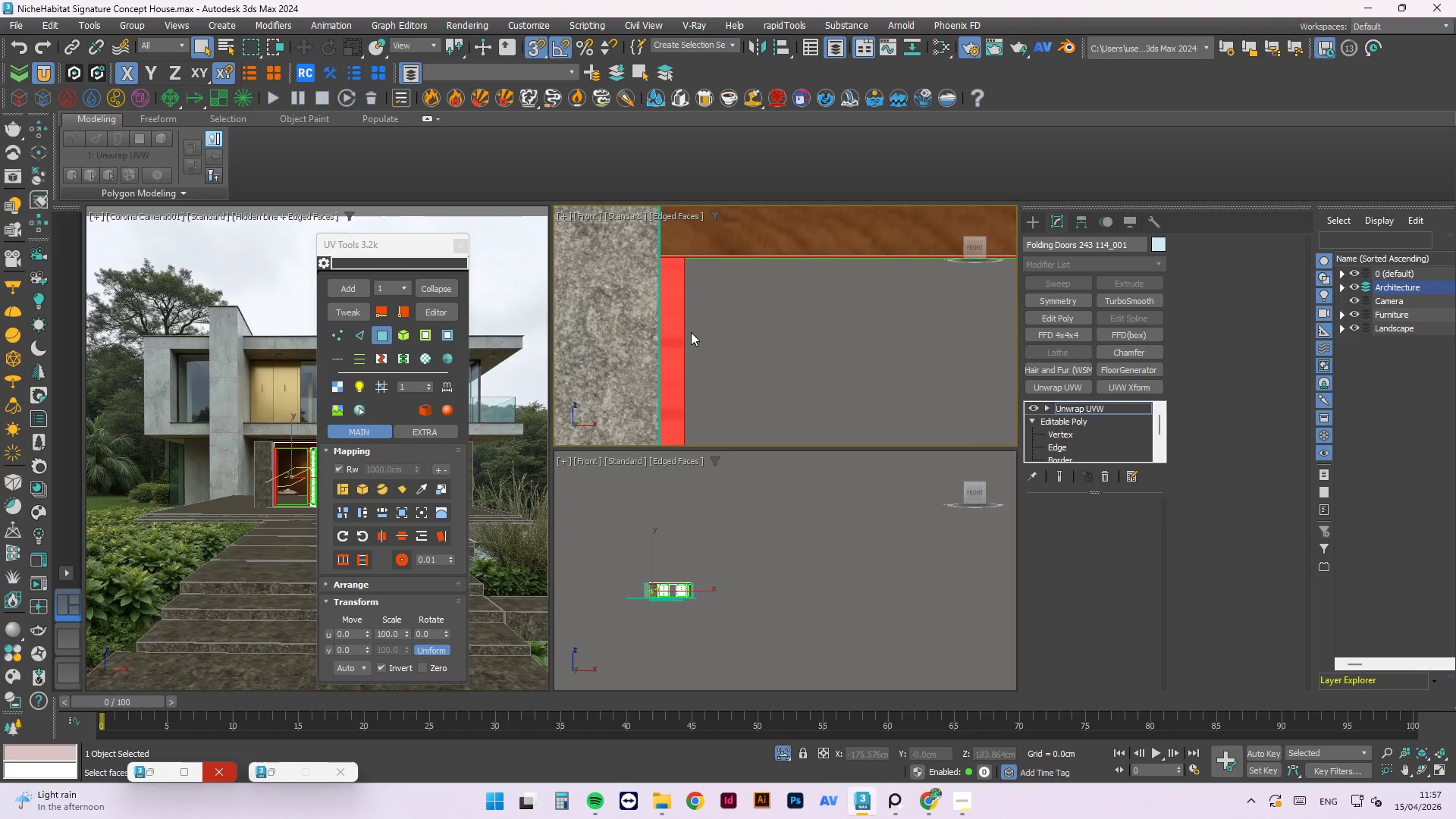 
key(Control+Z)
 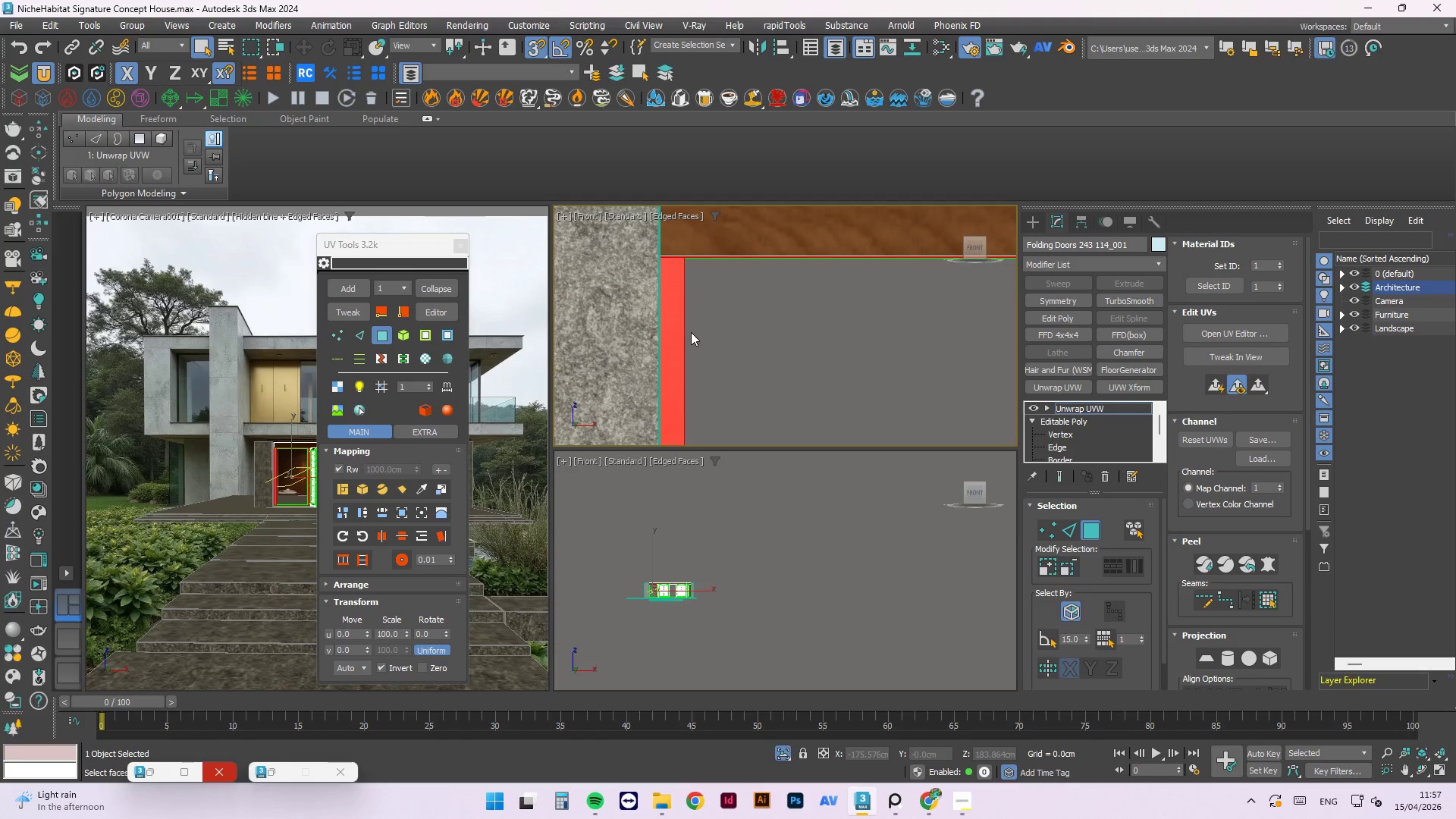 
left_click([789, 289])
 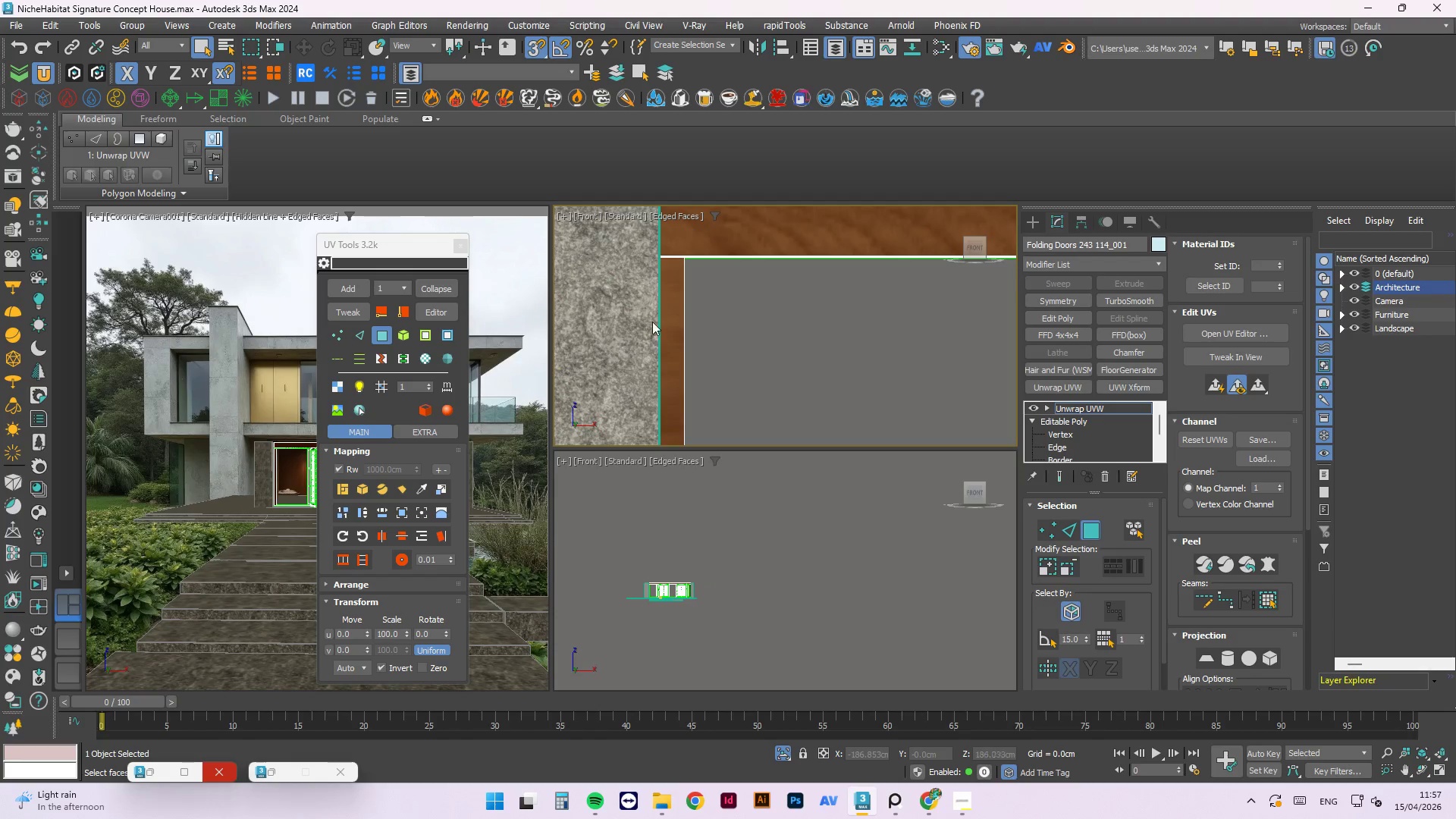 
scroll: coordinate [667, 402], scroll_direction: down, amount: 2.0
 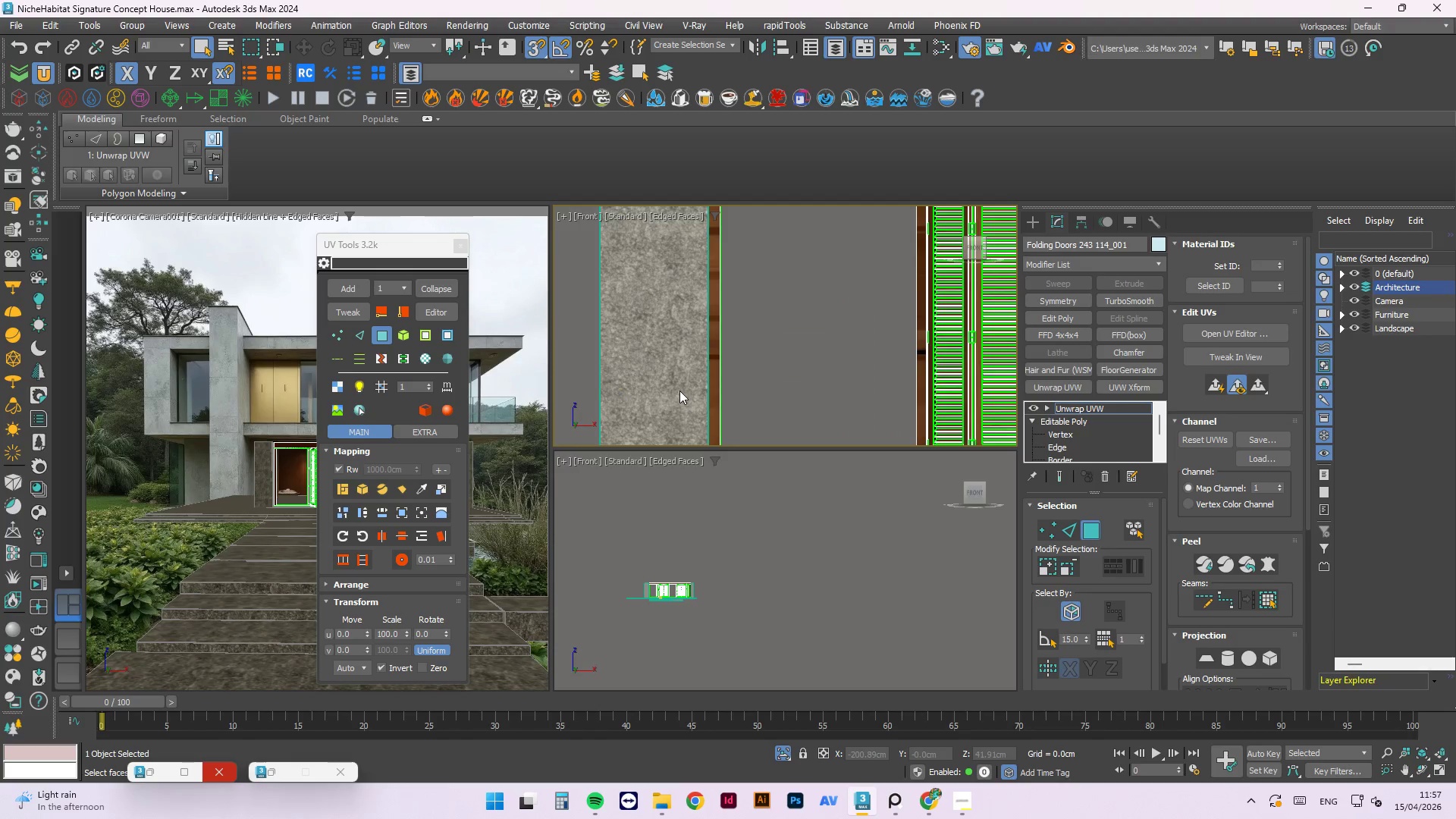 
key(Control+Z)
 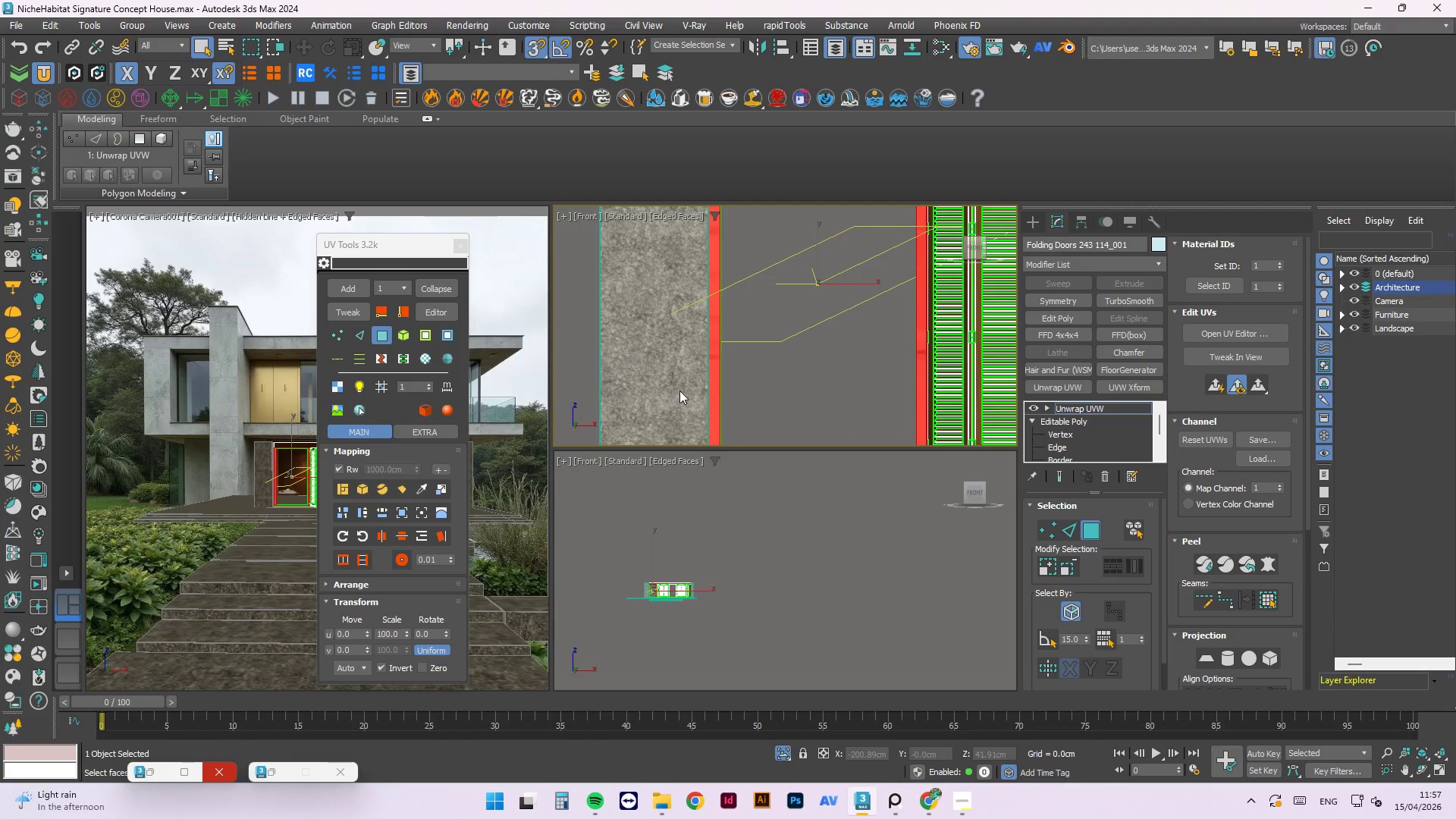 
key(Control+Z)
 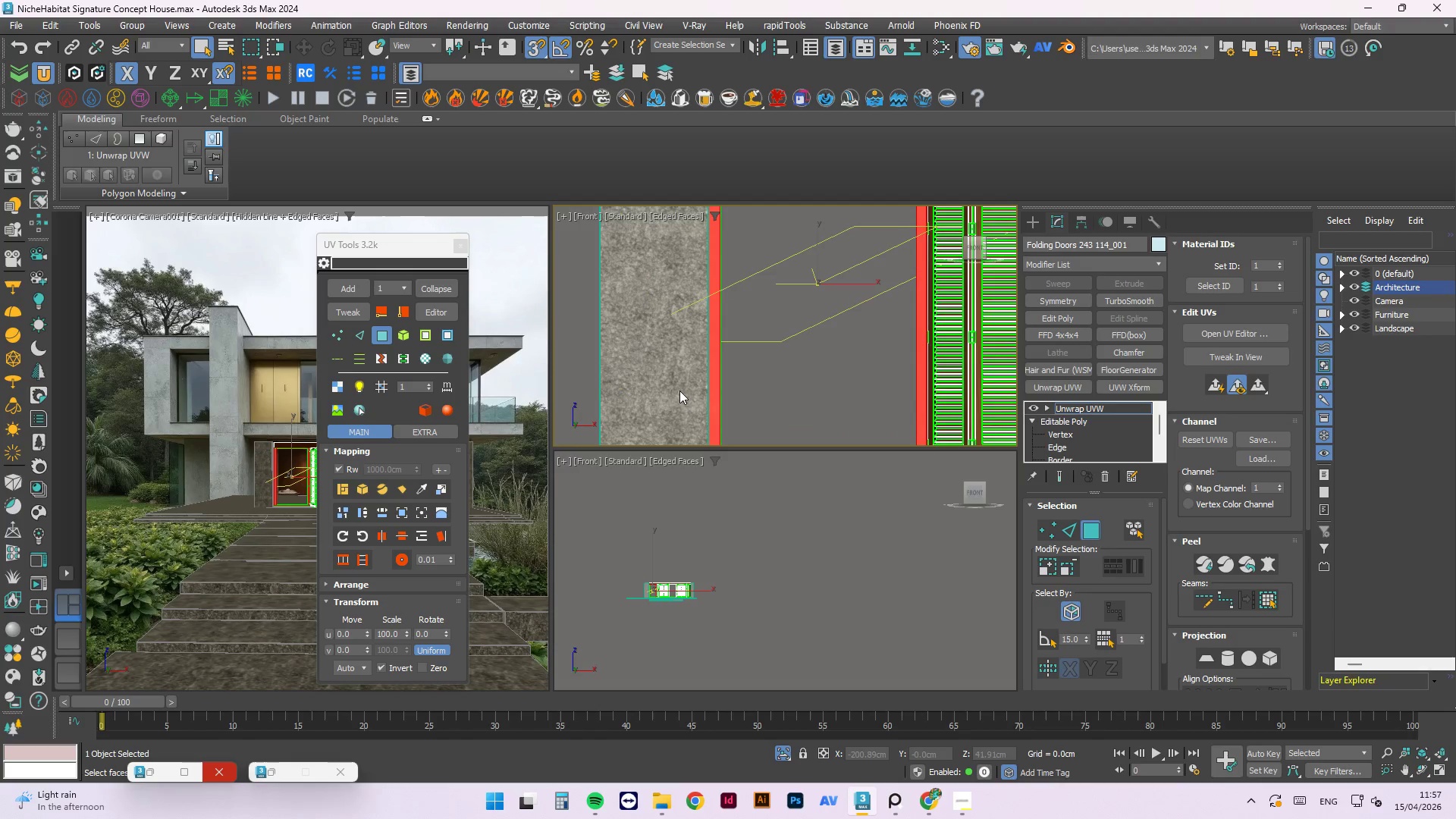 
key(Control+Z)
 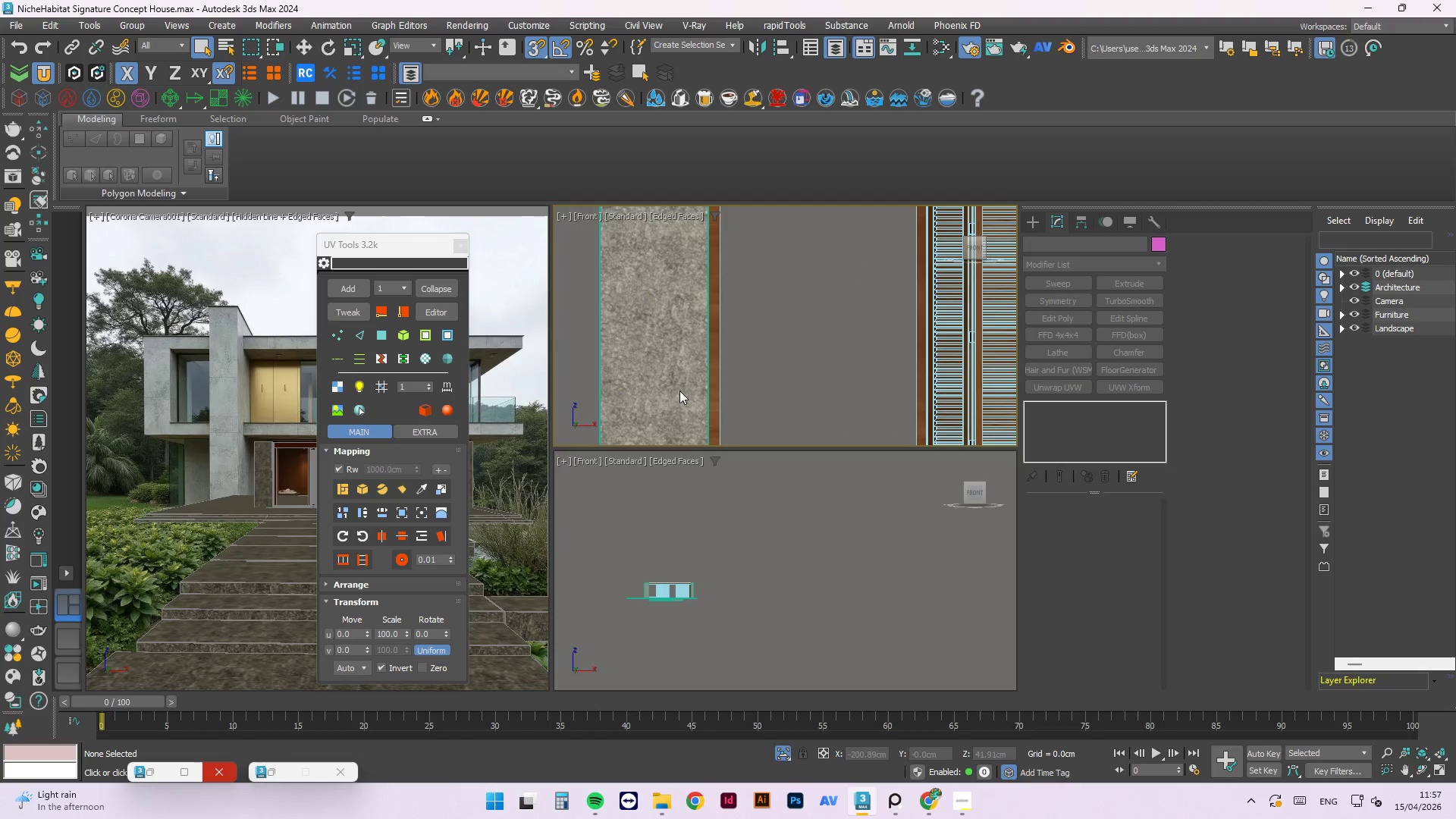 
key(Control+Z)
 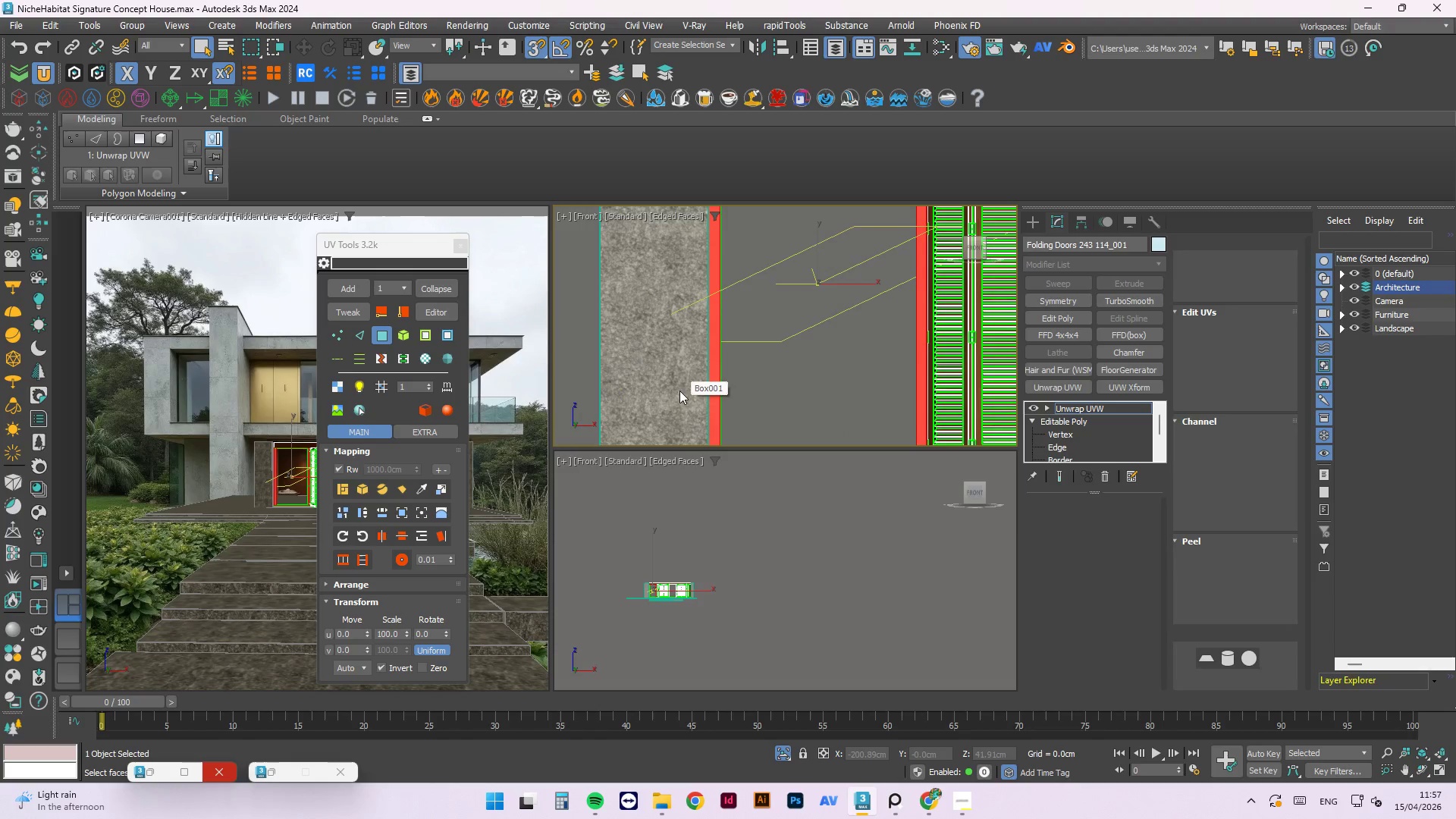 
key(Control+Z)
 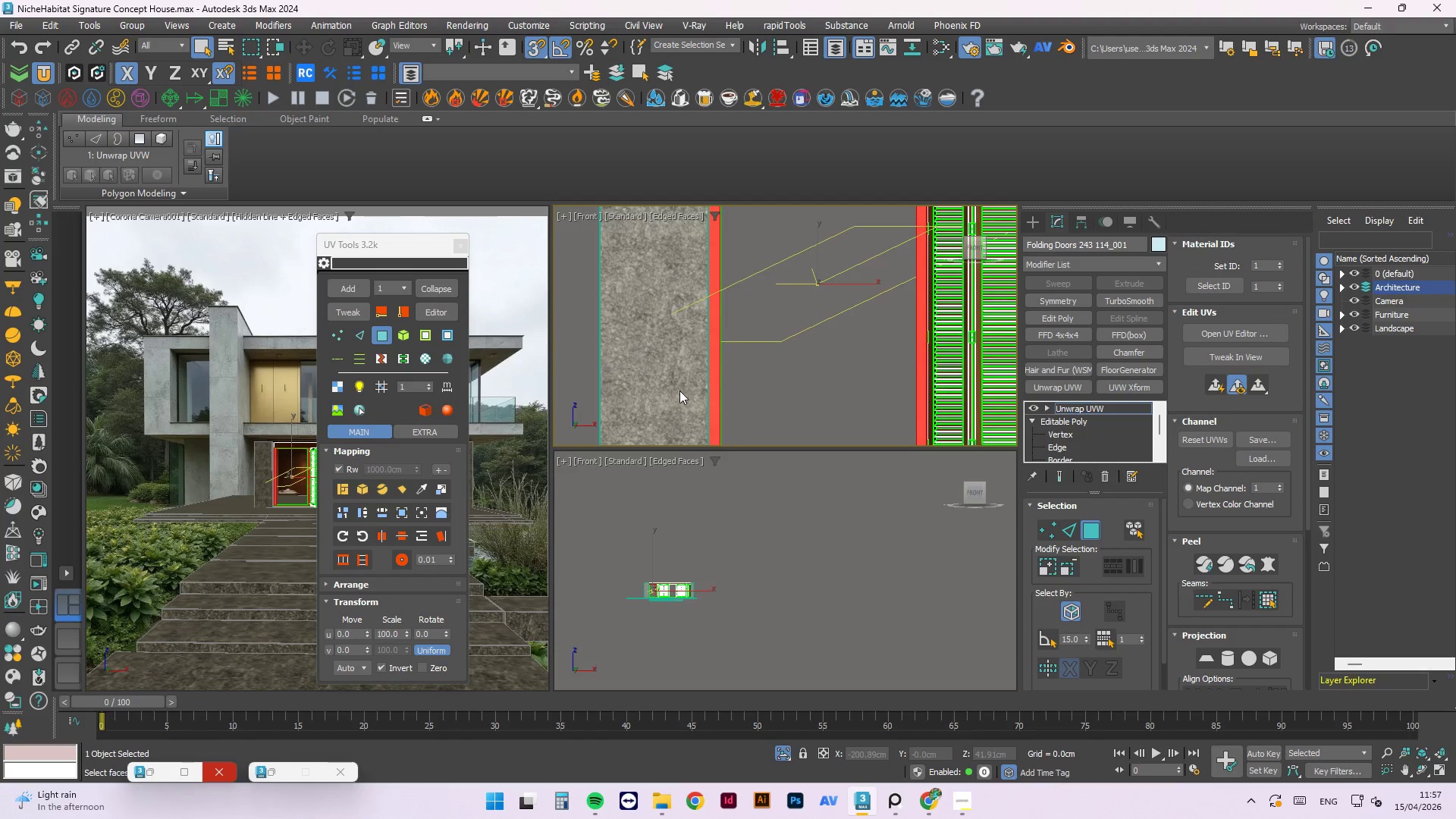 
key(Control+Z)
 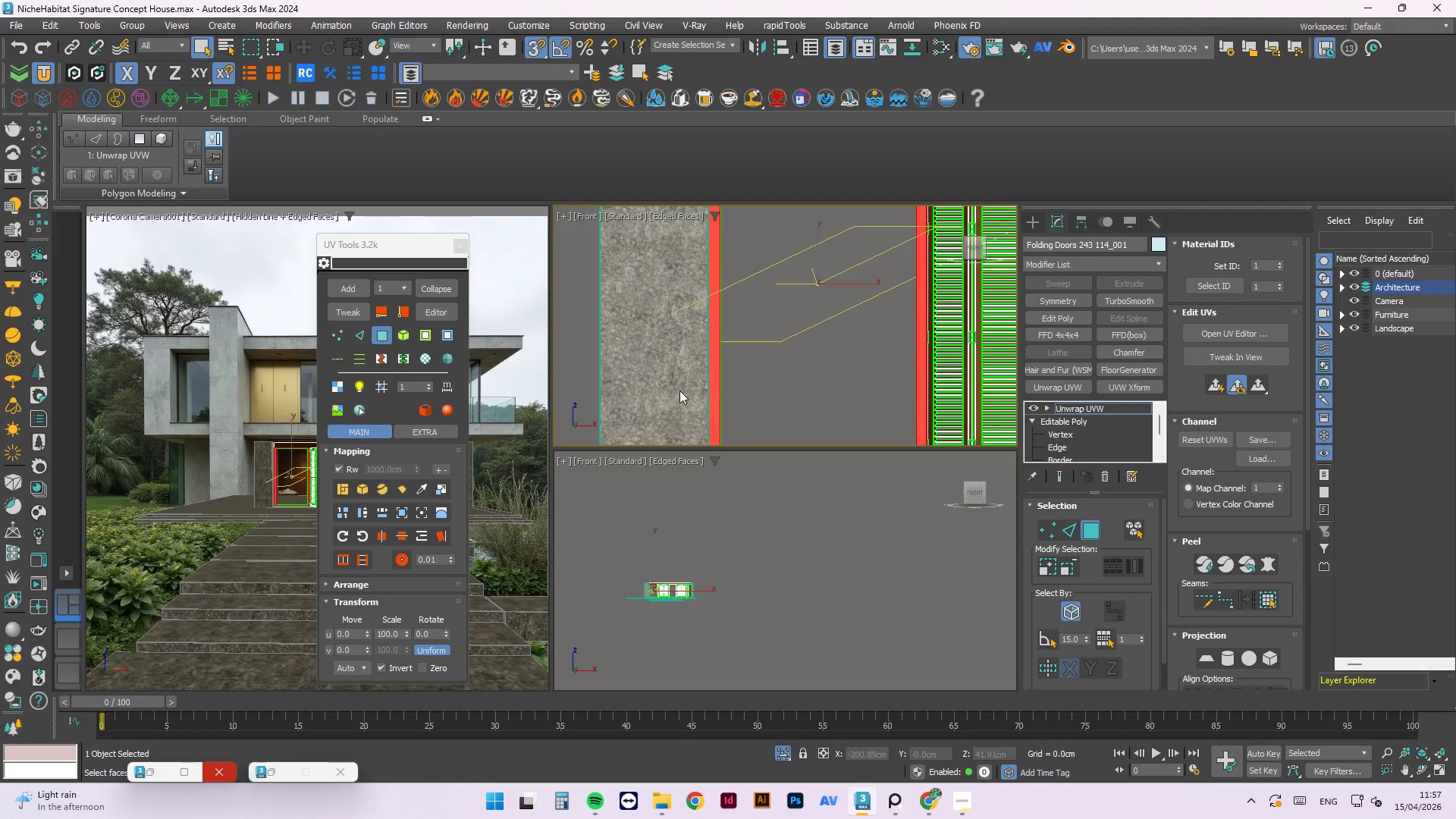 
key(Control+Z)
 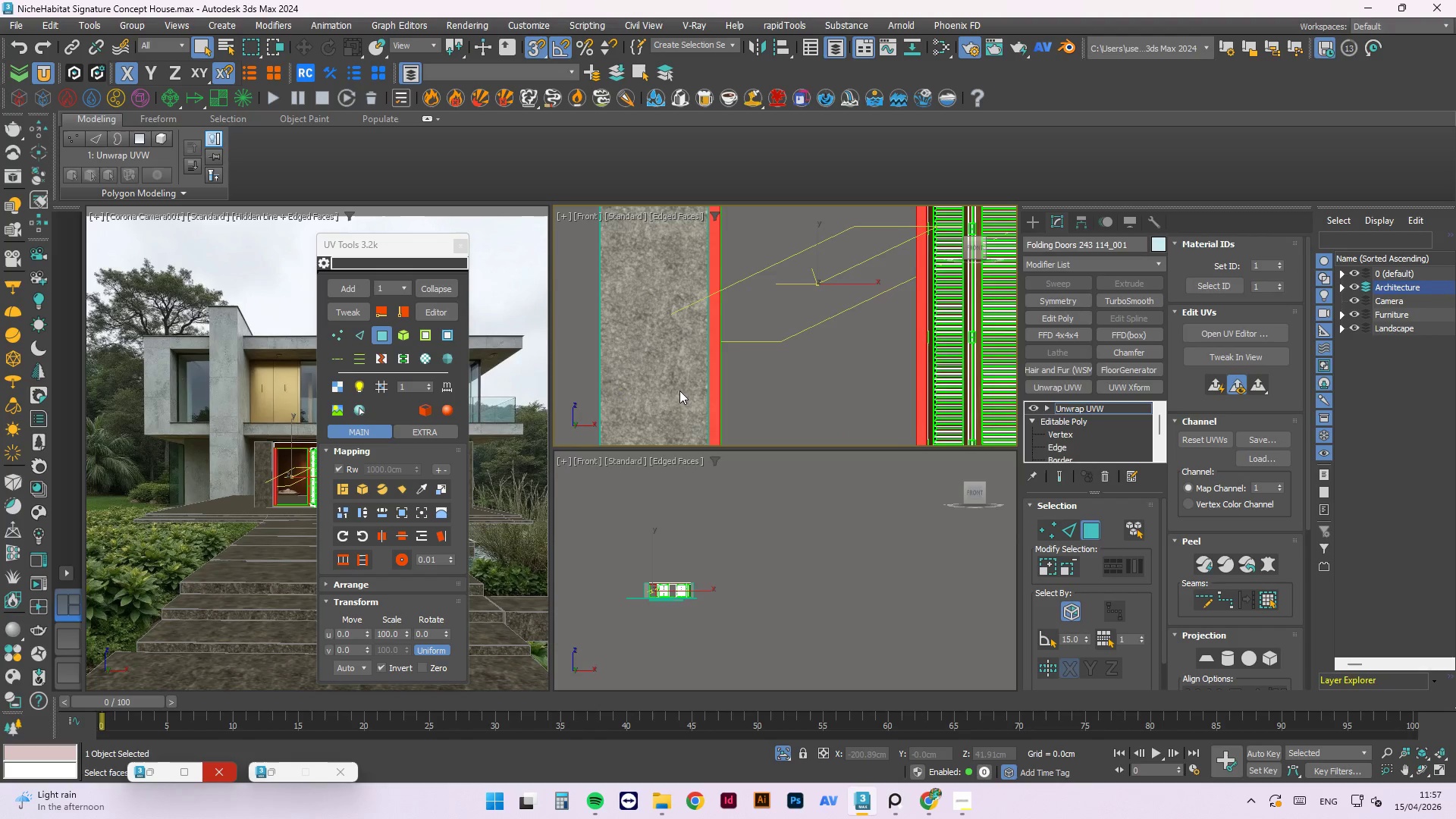 
key(Control+Z)
 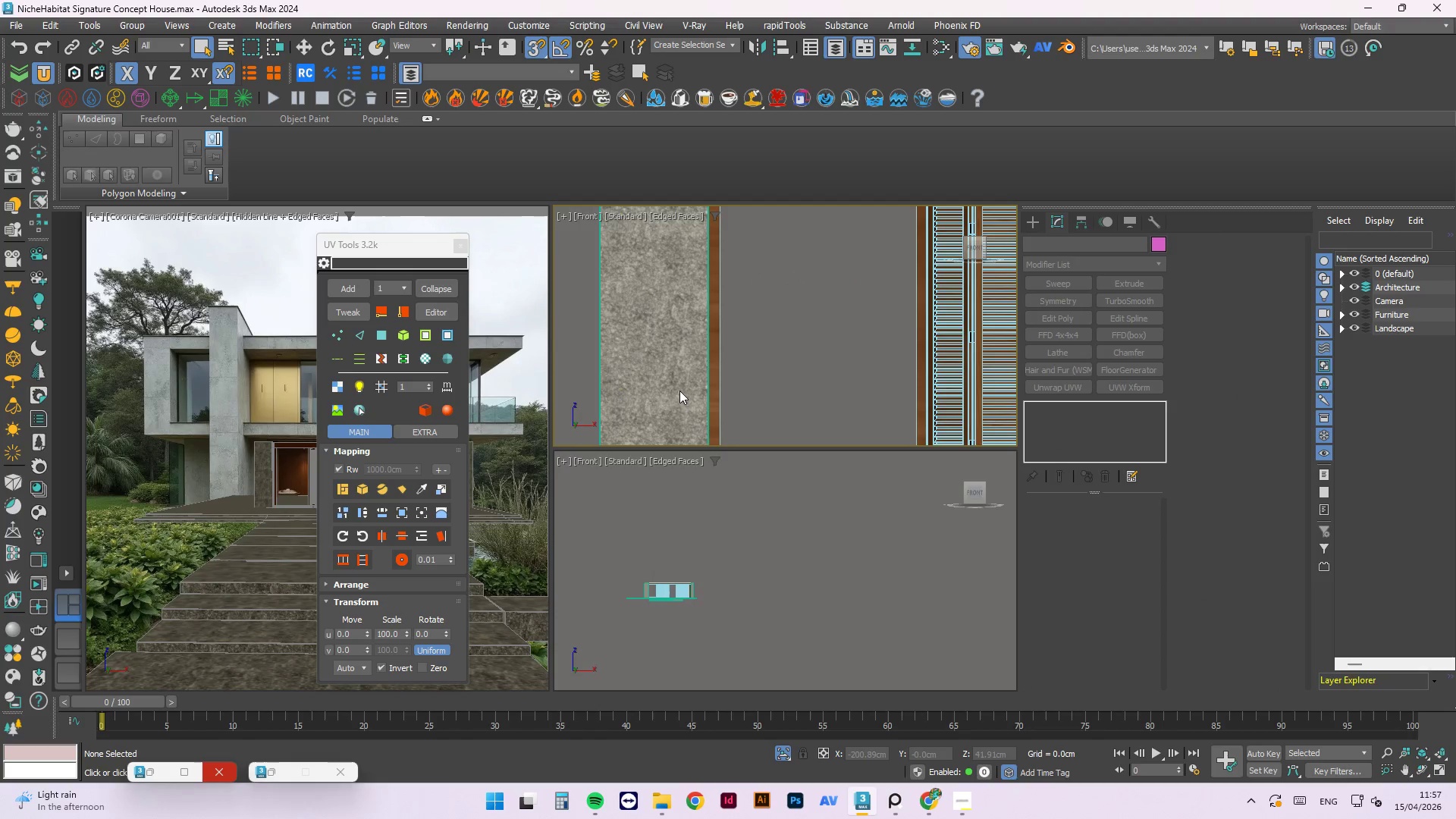 
key(Control+Z)
 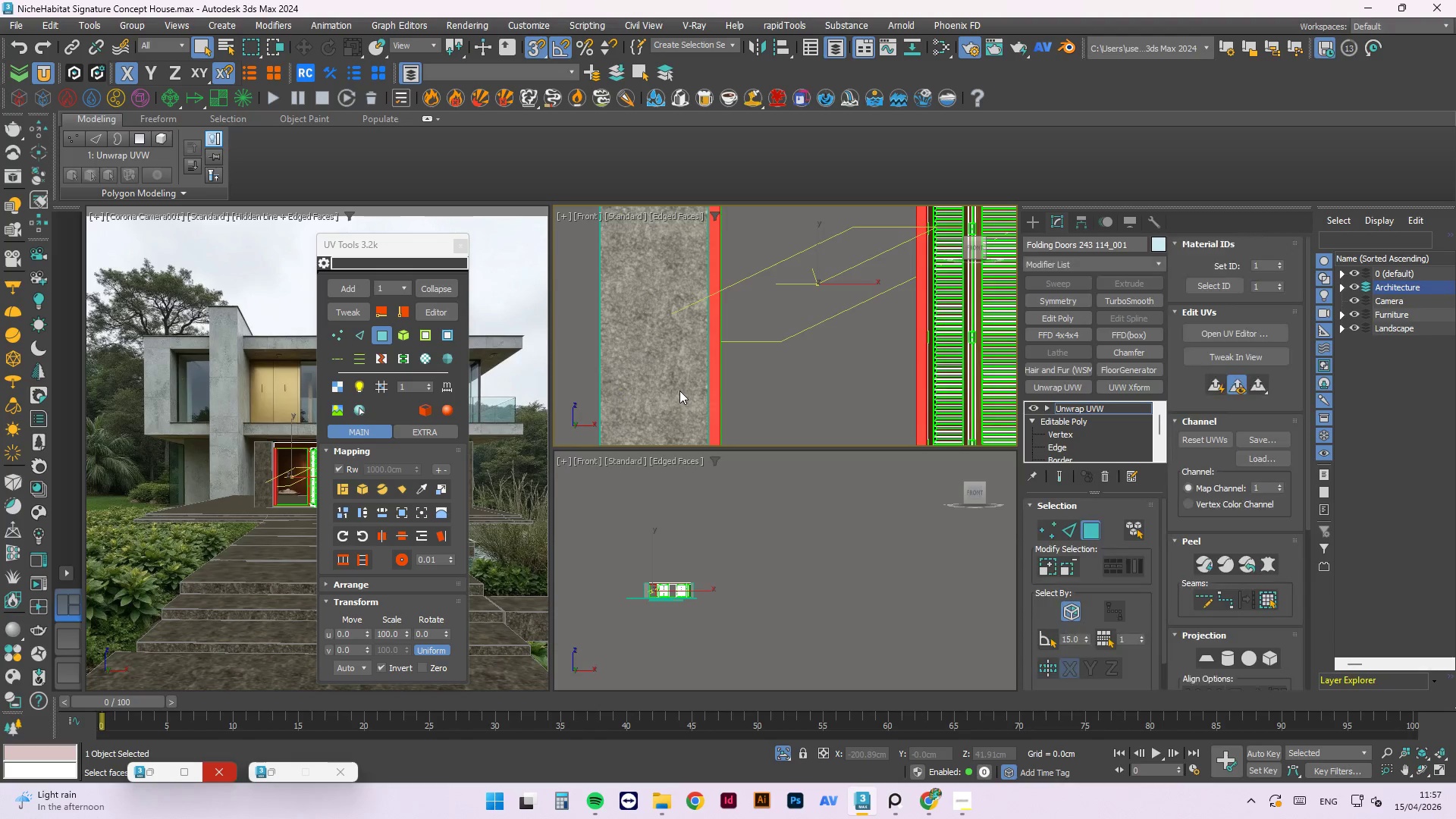 
key(Control+Z)
 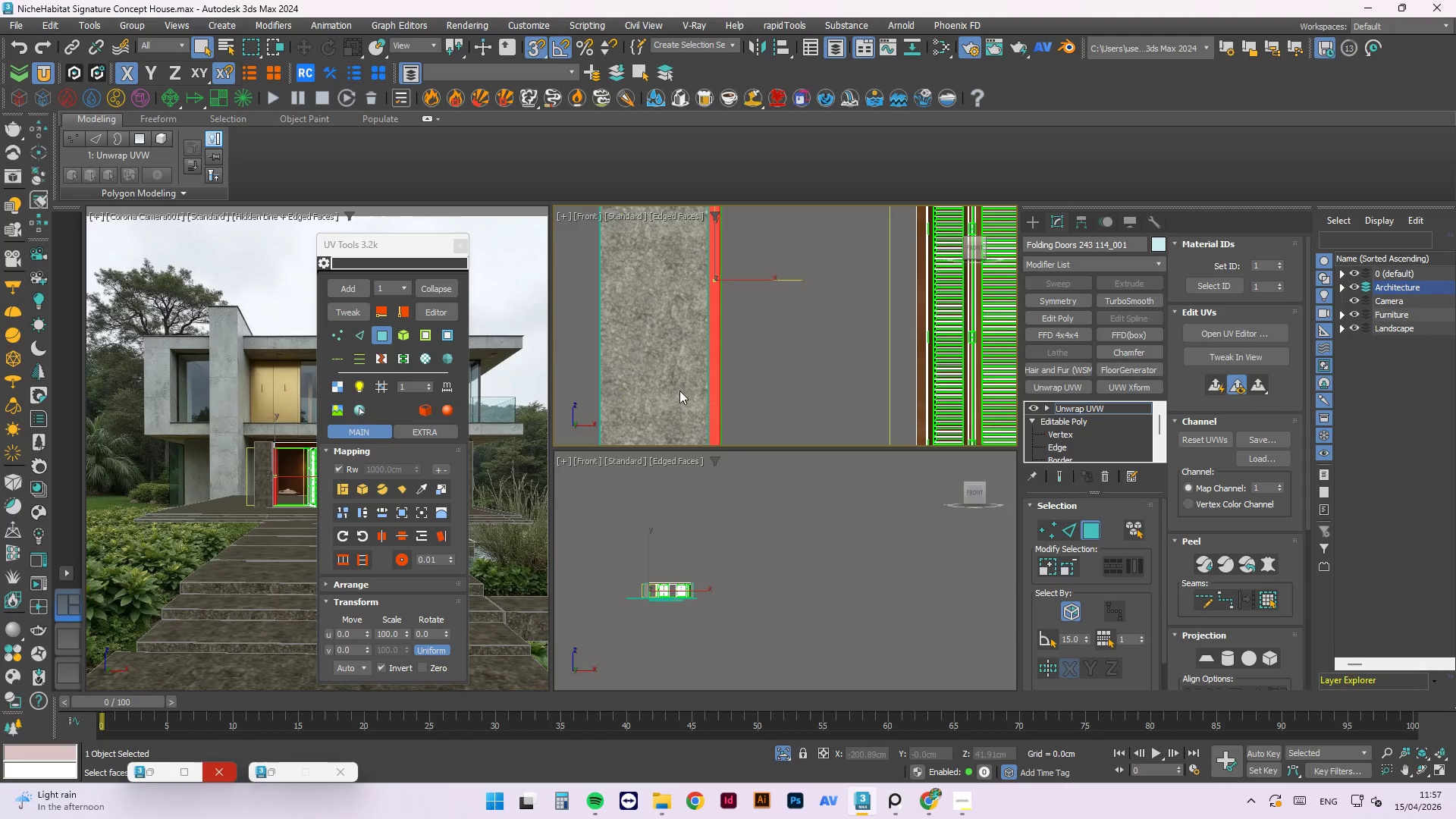 
left_click([766, 380])
 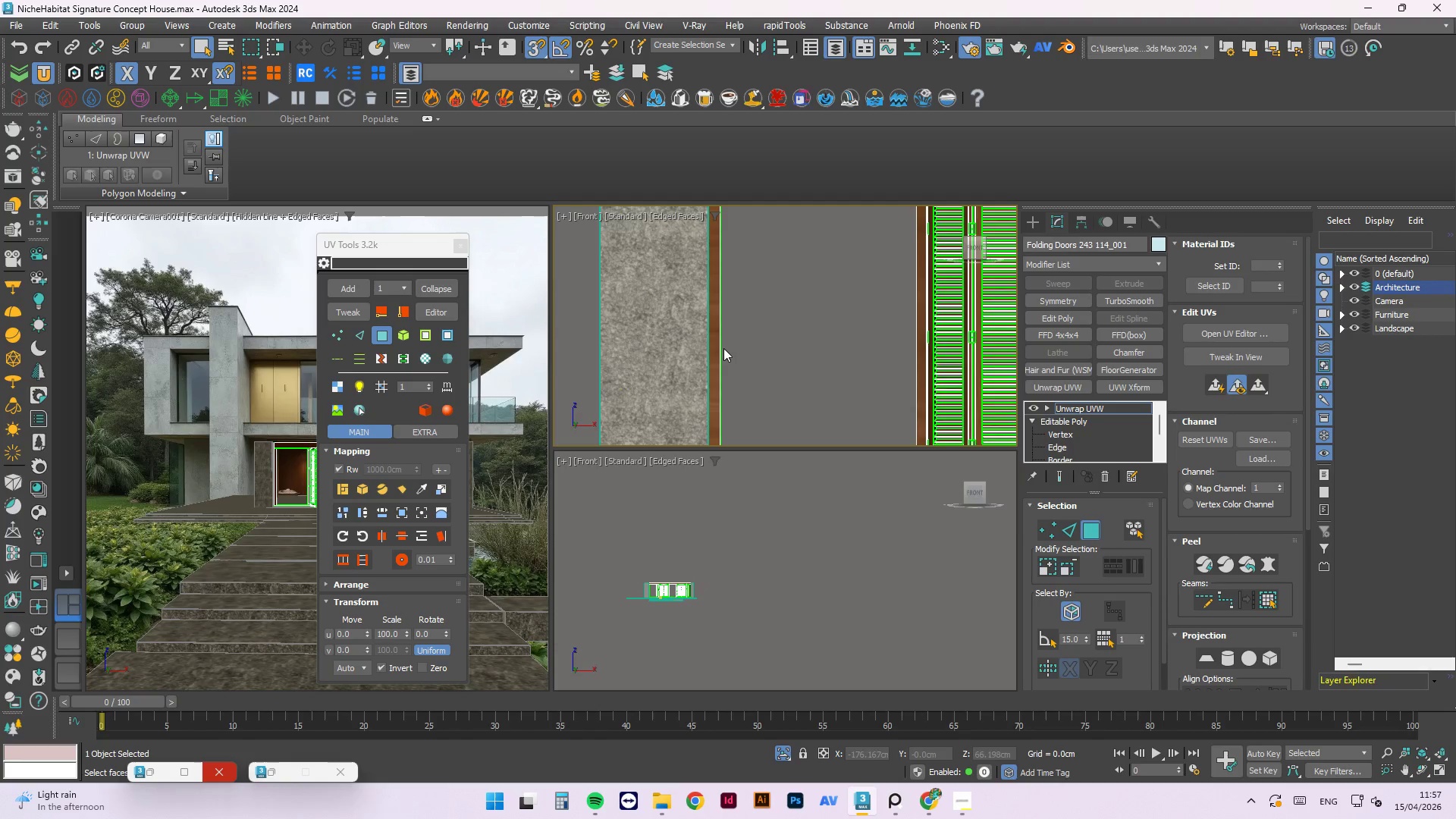 
scroll: coordinate [724, 308], scroll_direction: up, amount: 3.0
 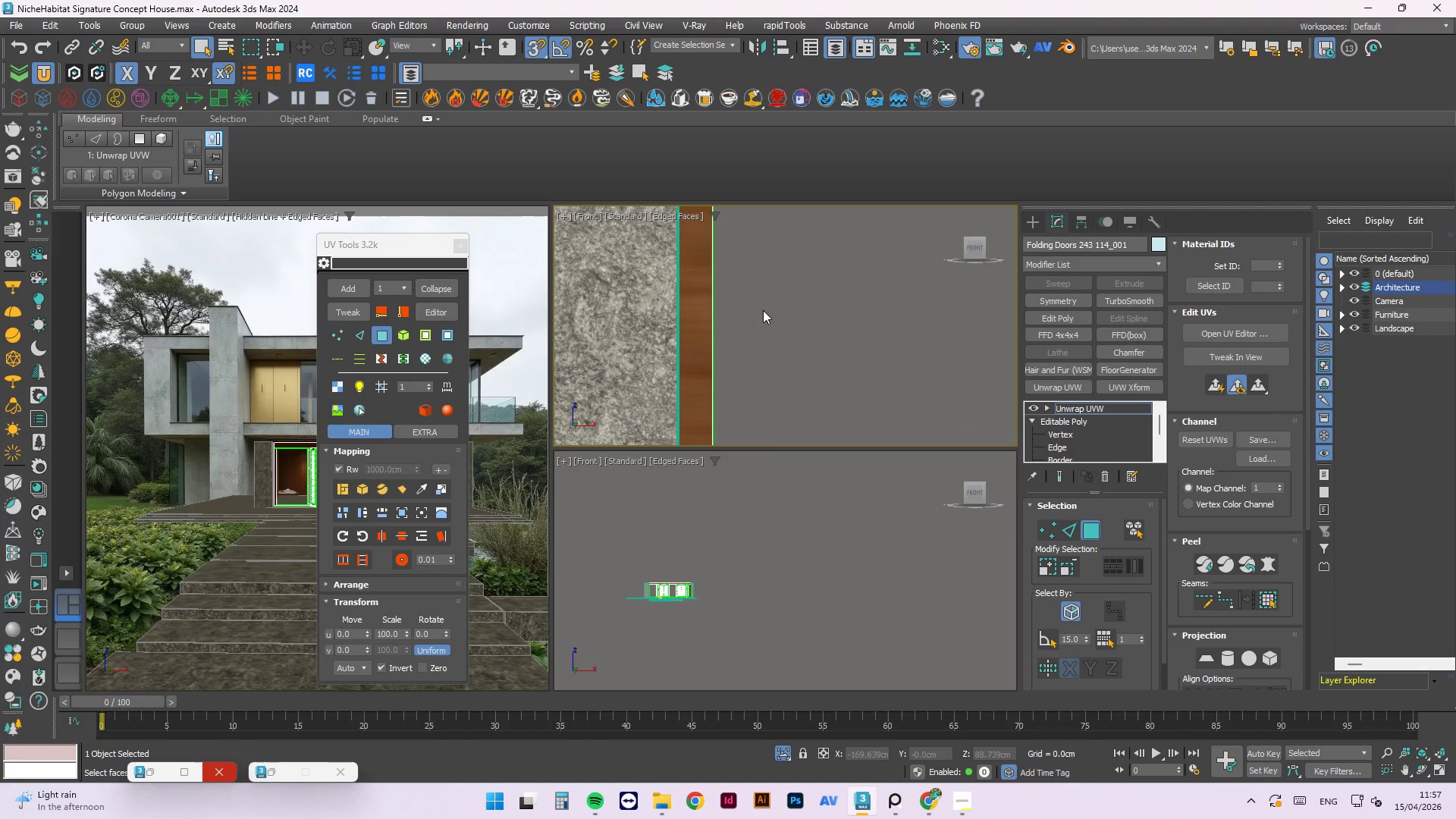 
key(Control+Z)
 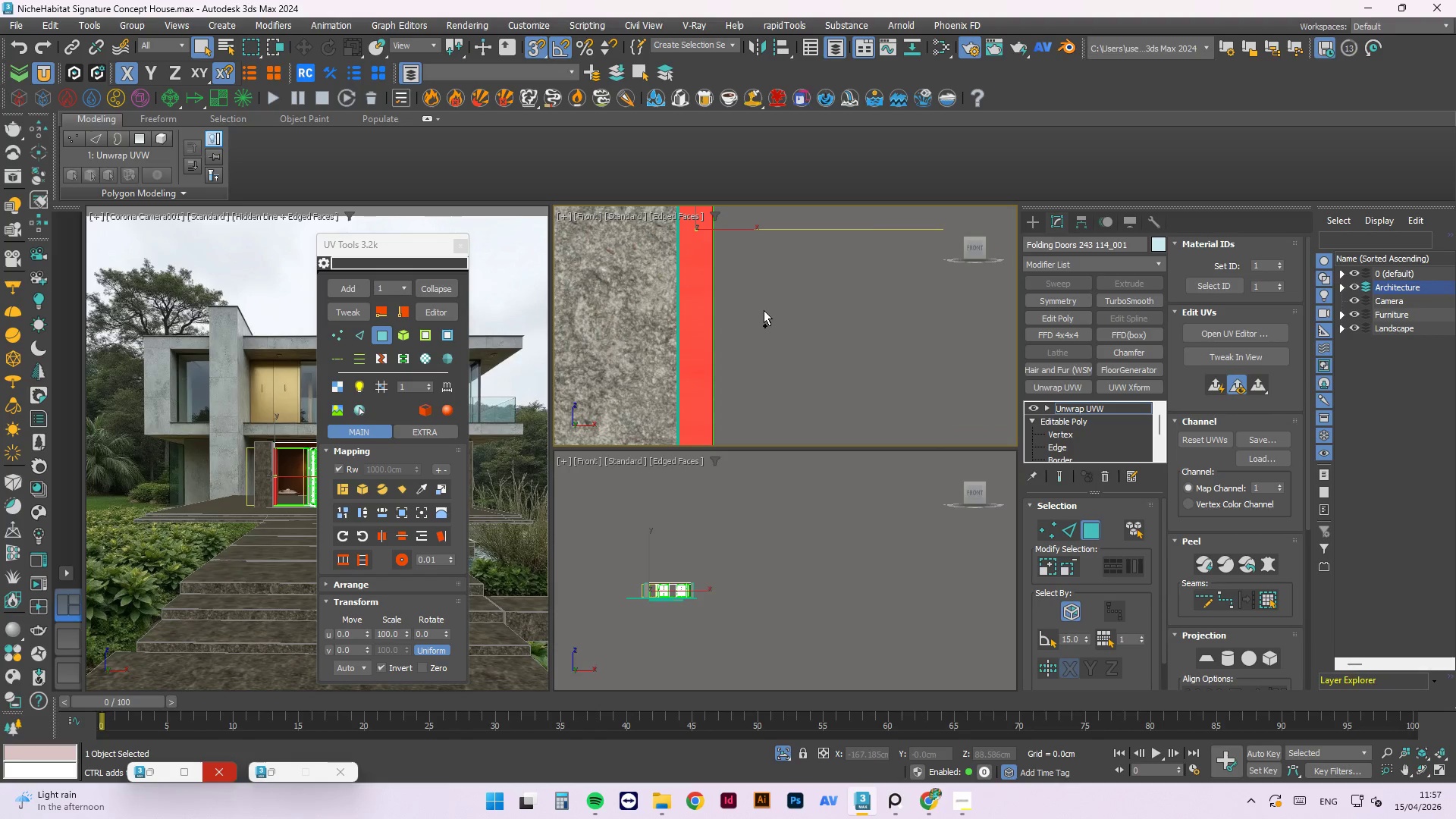 
key(Control+Z)
 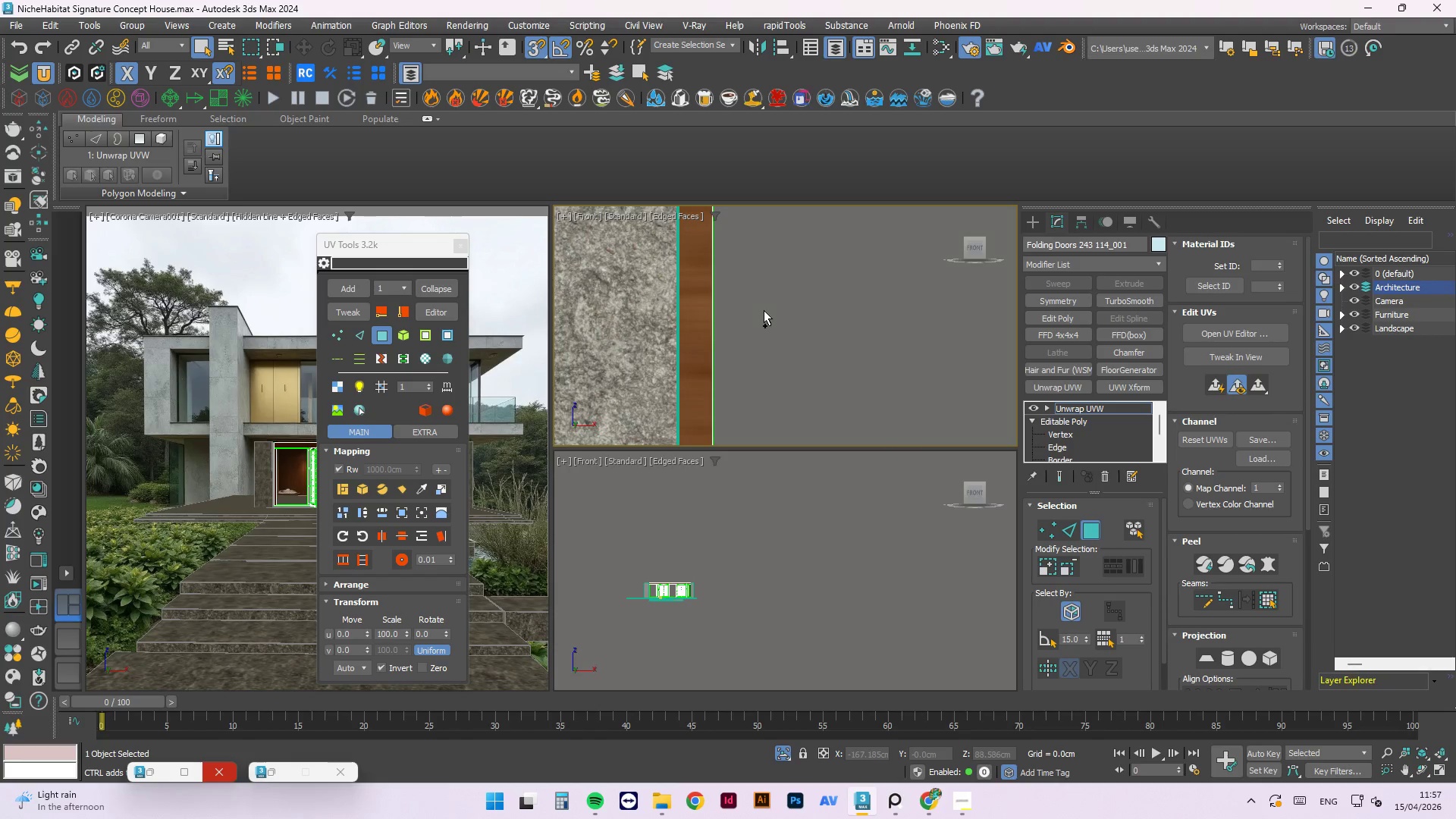 
key(Control+Z)
 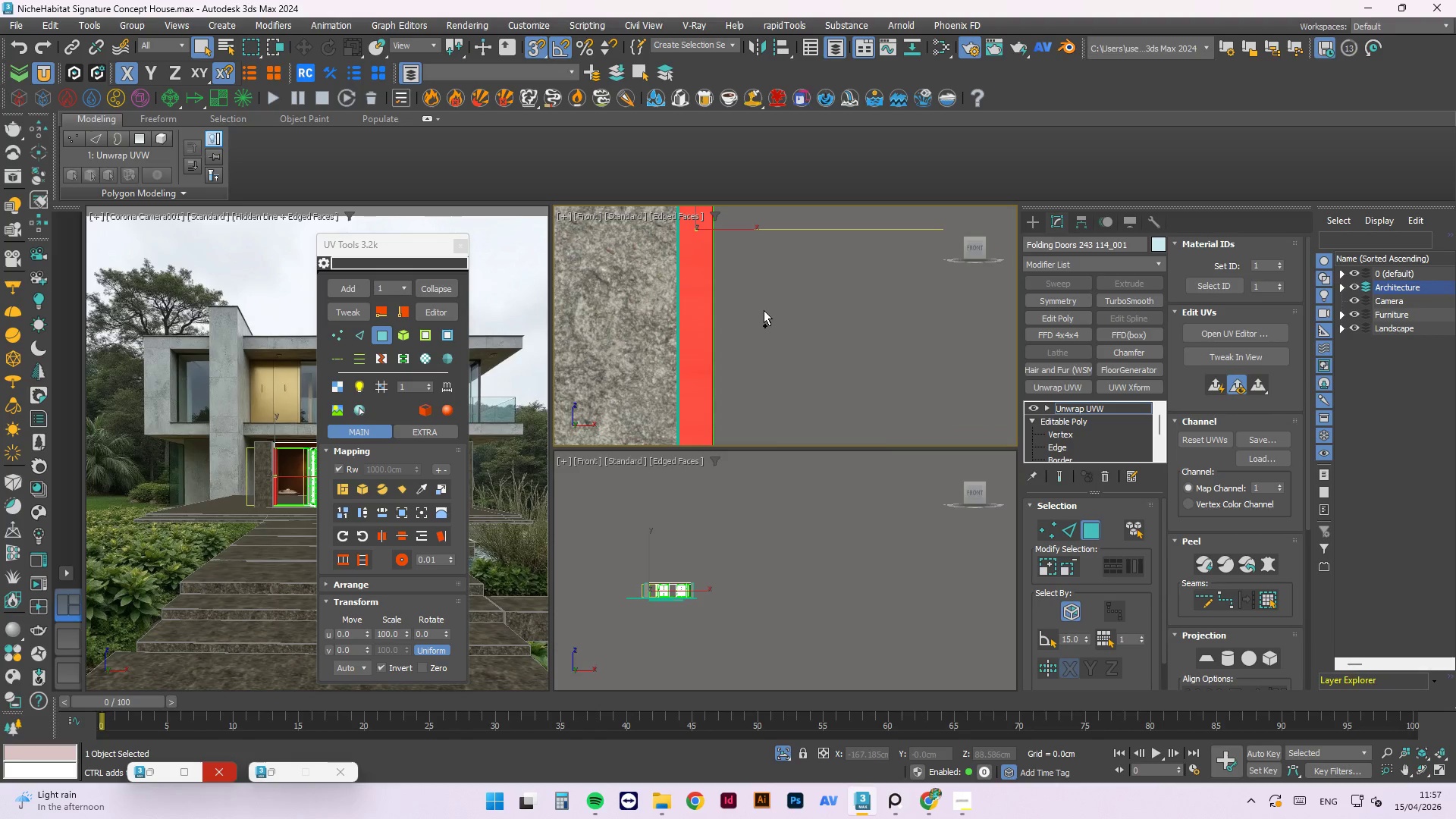 
key(Control+Z)
 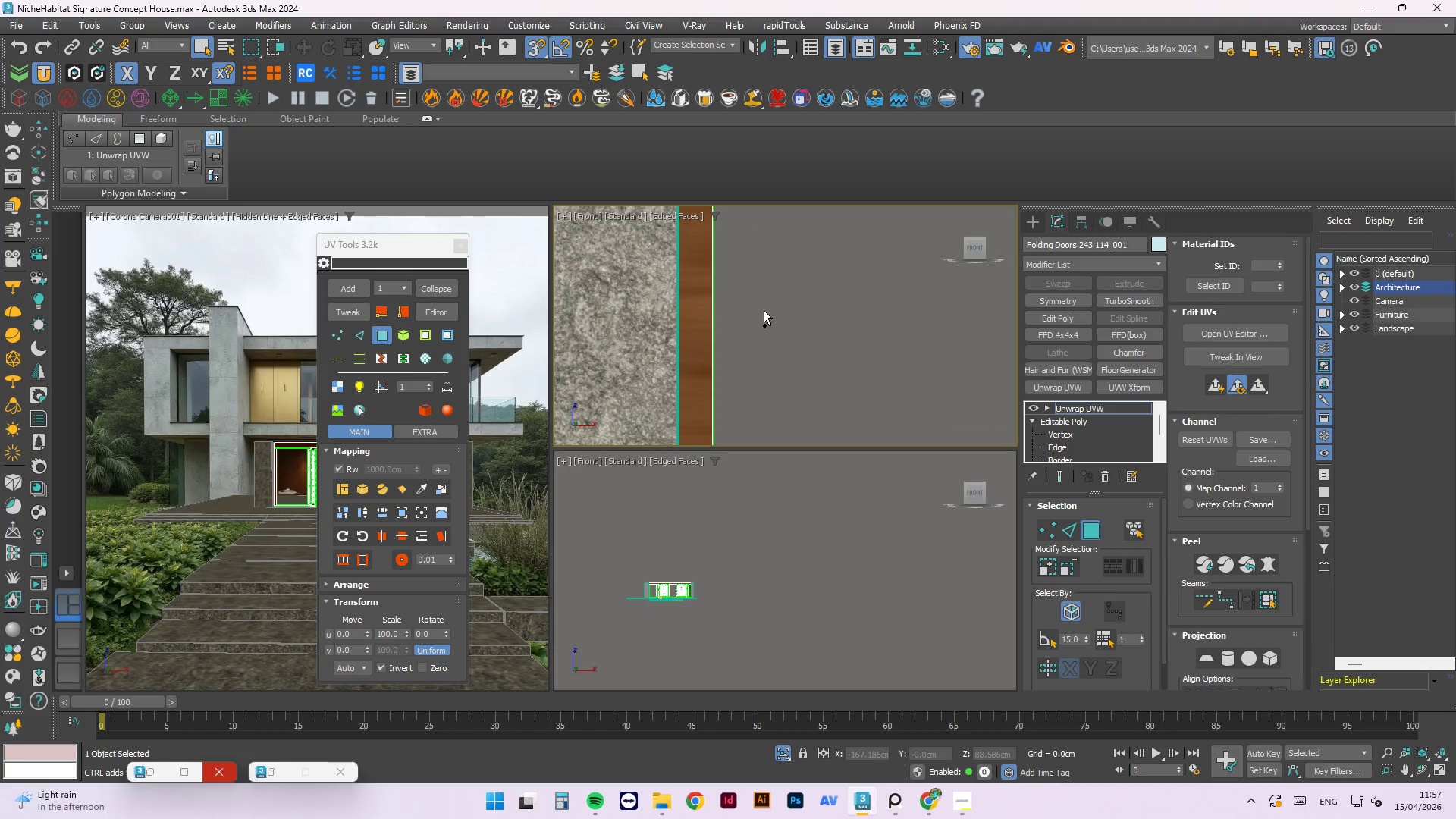 
key(Control+Z)
 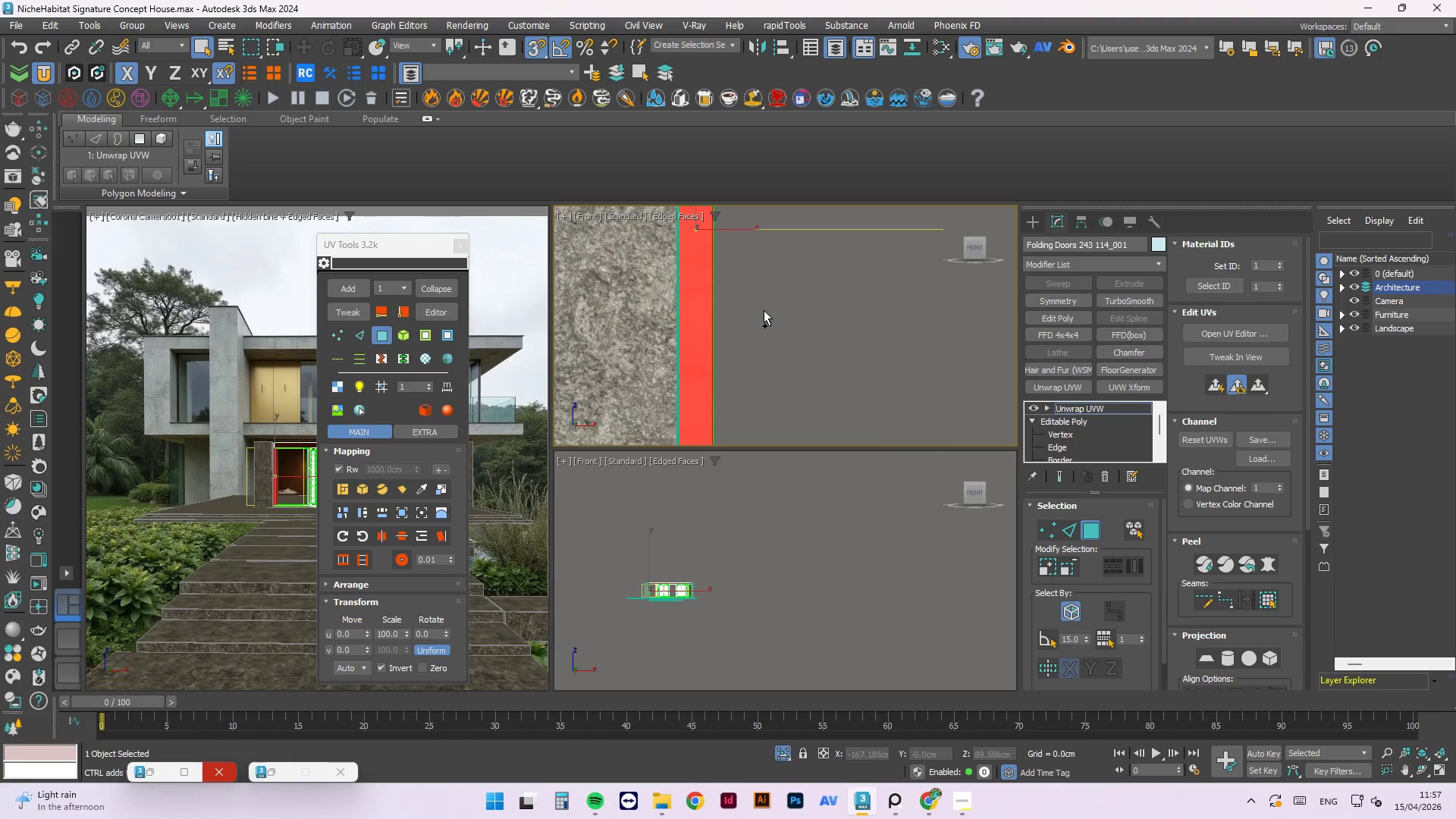 
key(Control+Z)
 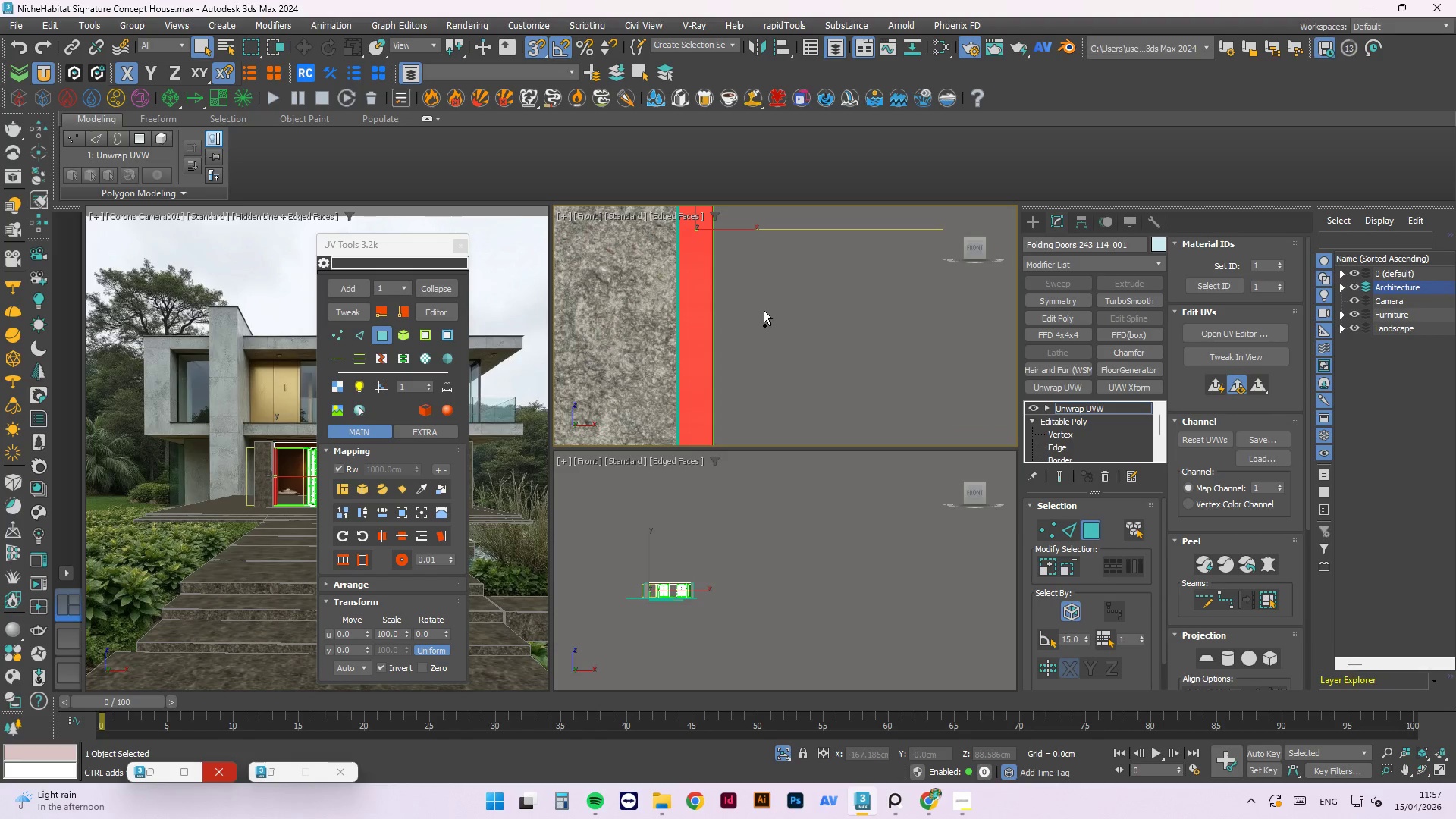 
key(Control+Z)
 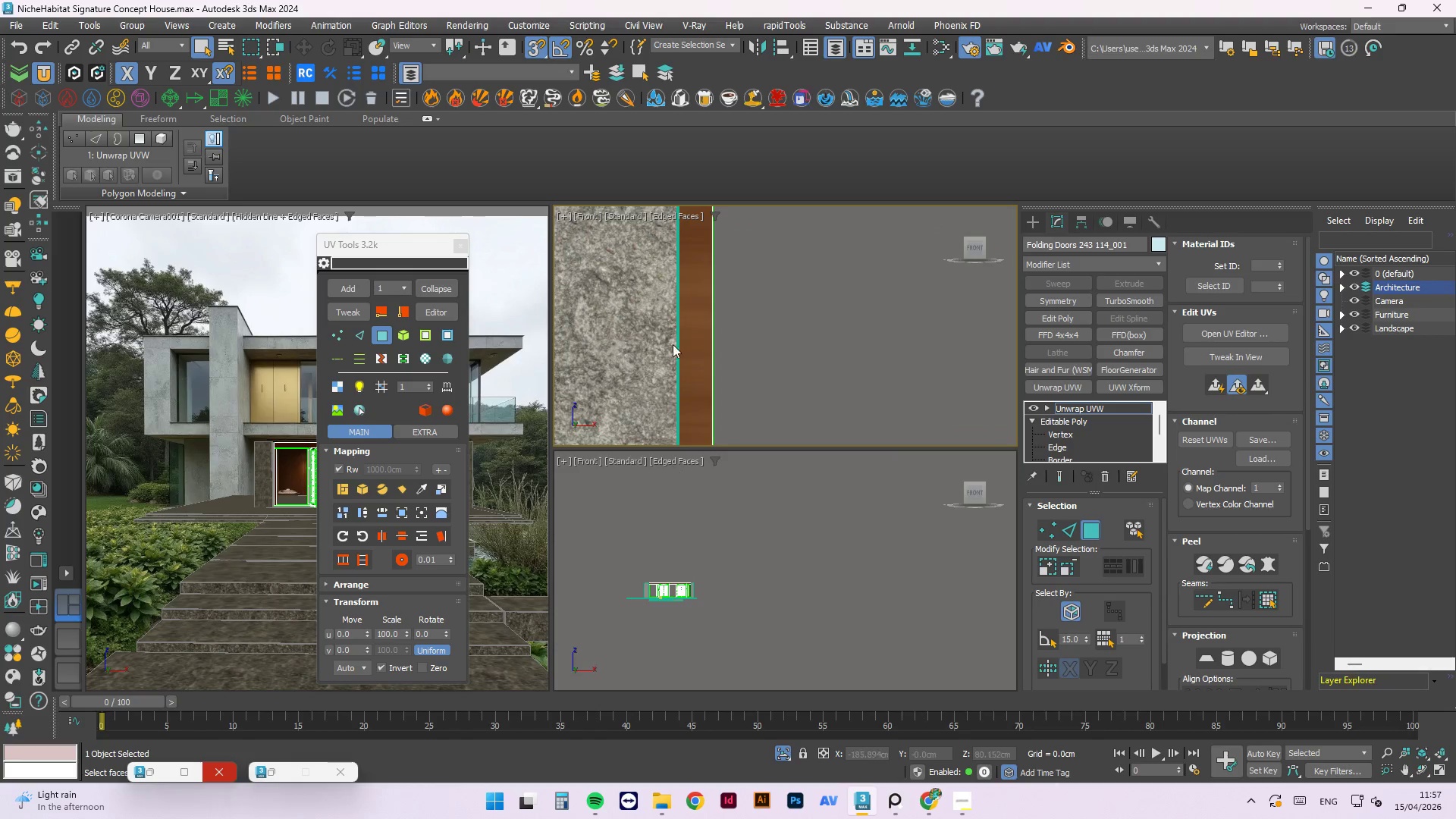 
scroll: coordinate [687, 303], scroll_direction: down, amount: 4.0
 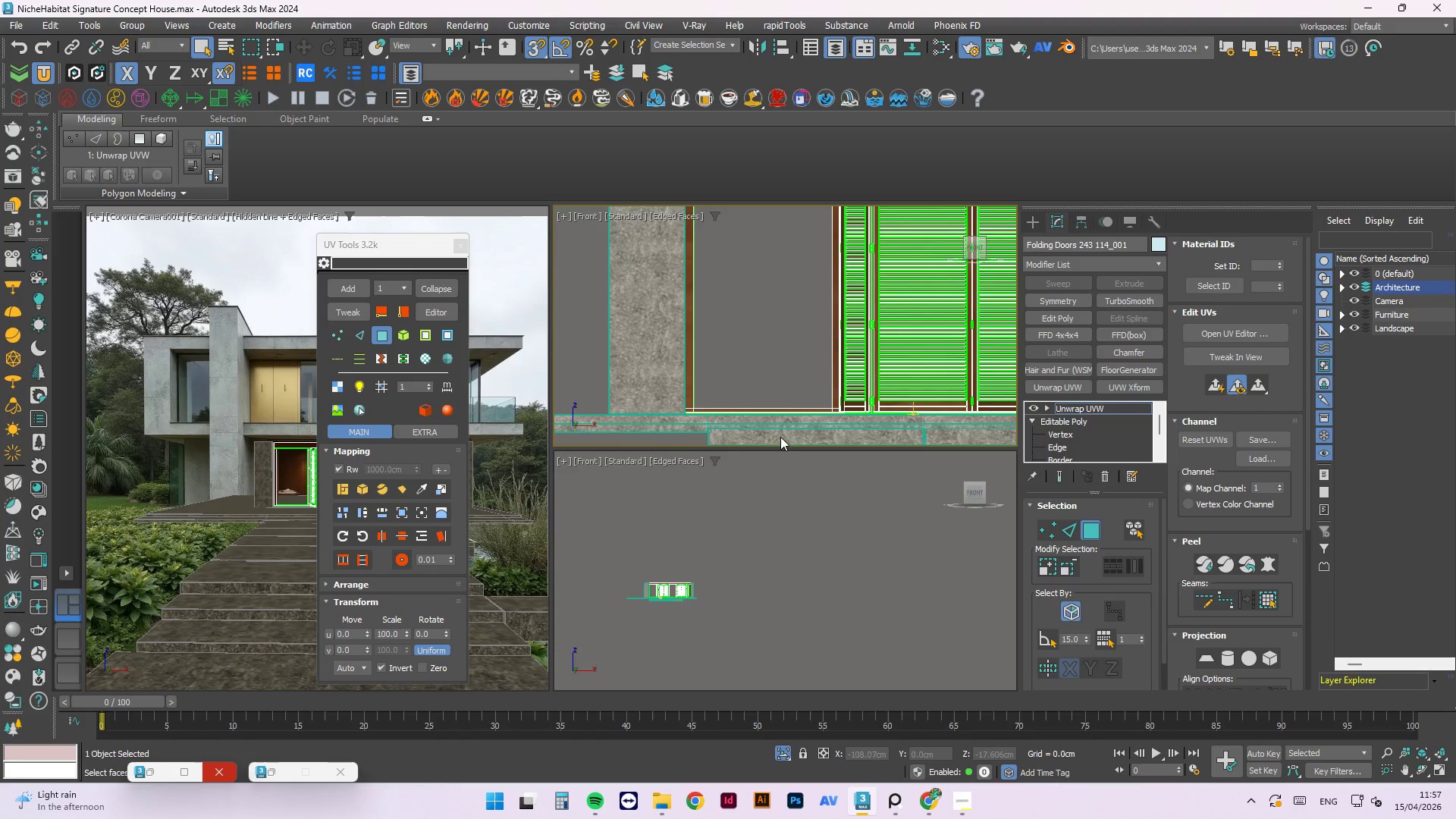 
scroll: coordinate [892, 412], scroll_direction: up, amount: 6.0
 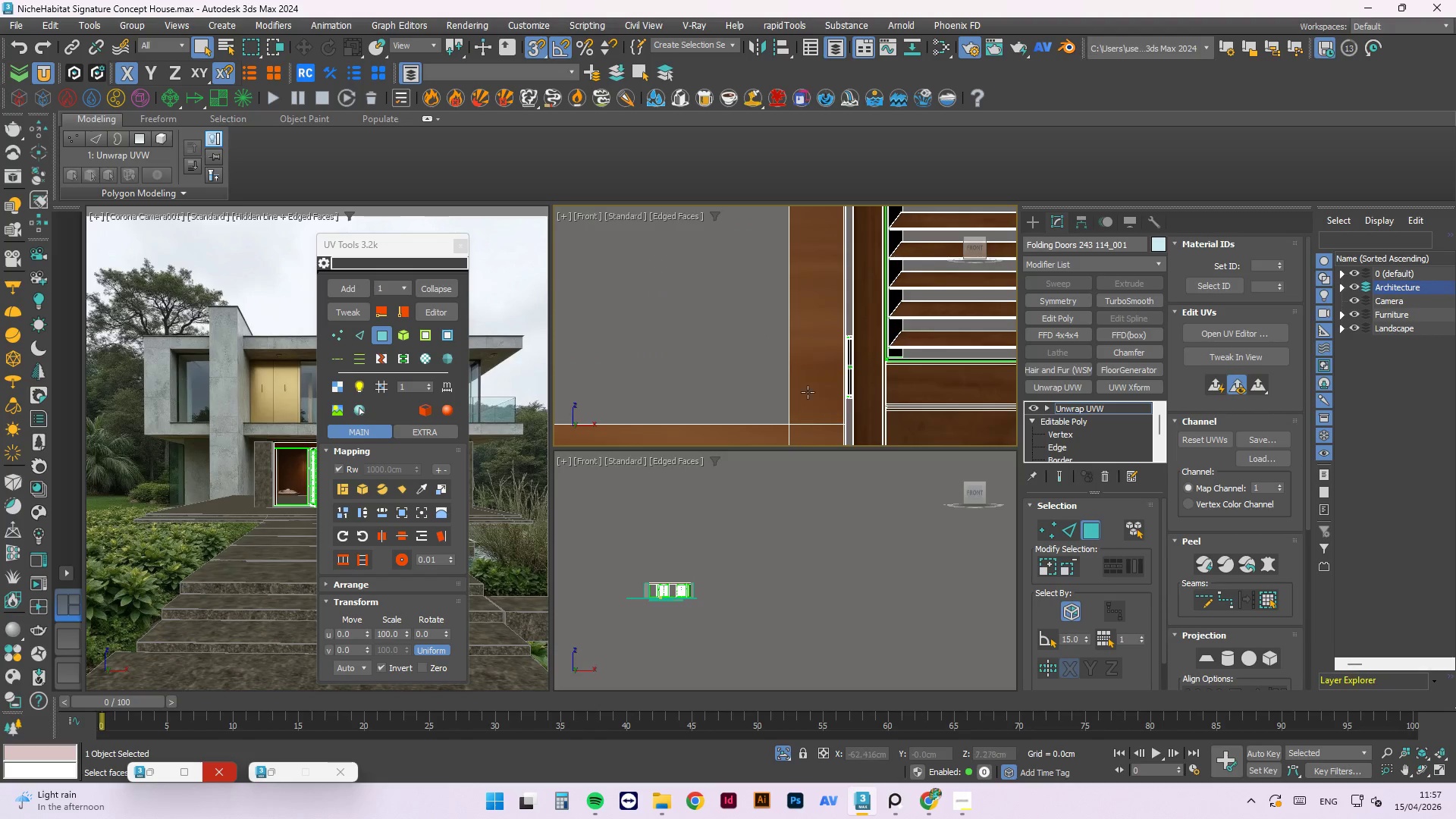 
scroll: coordinate [740, 266], scroll_direction: down, amount: 2.0
 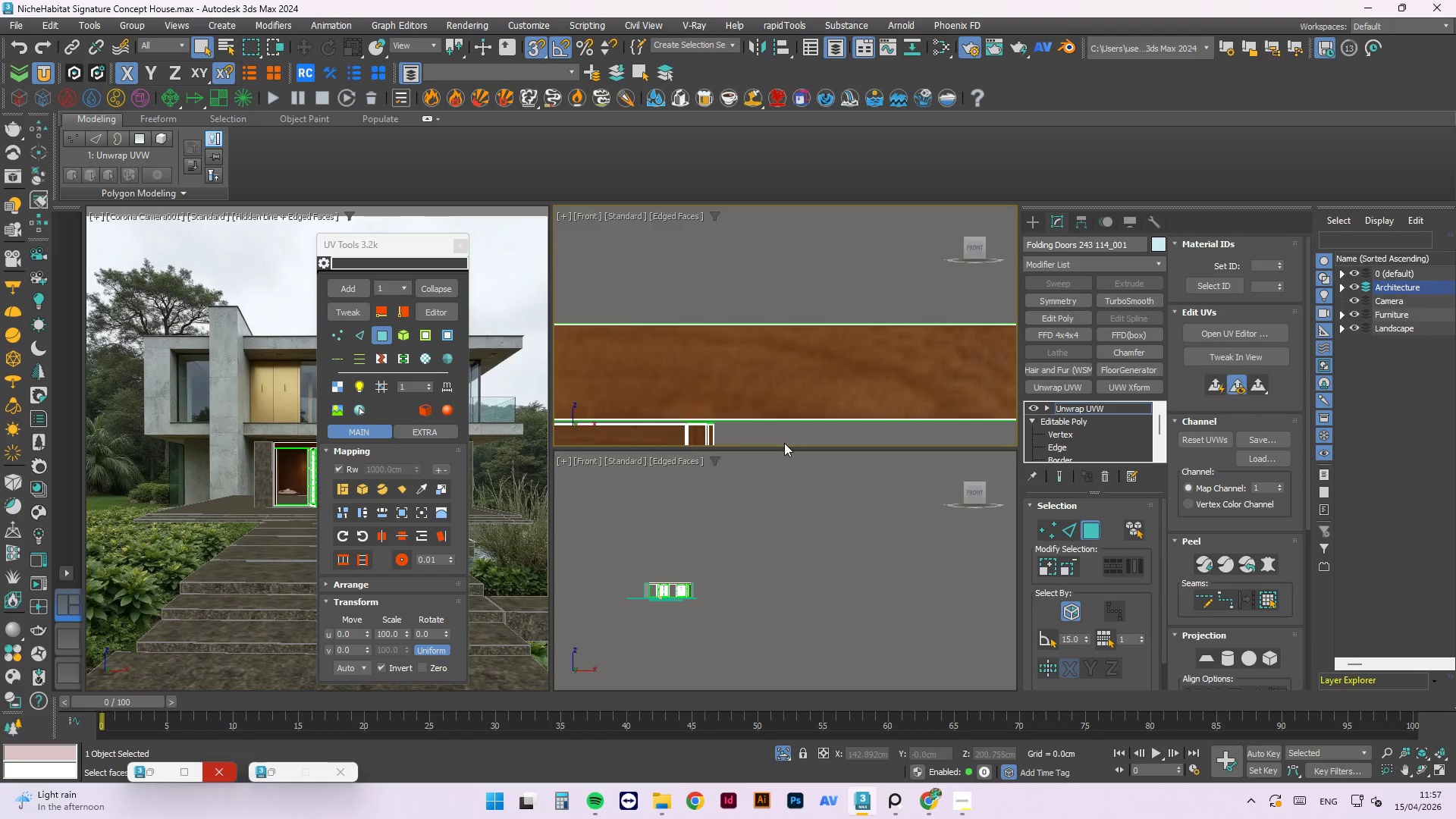 
left_click([784, 443])
 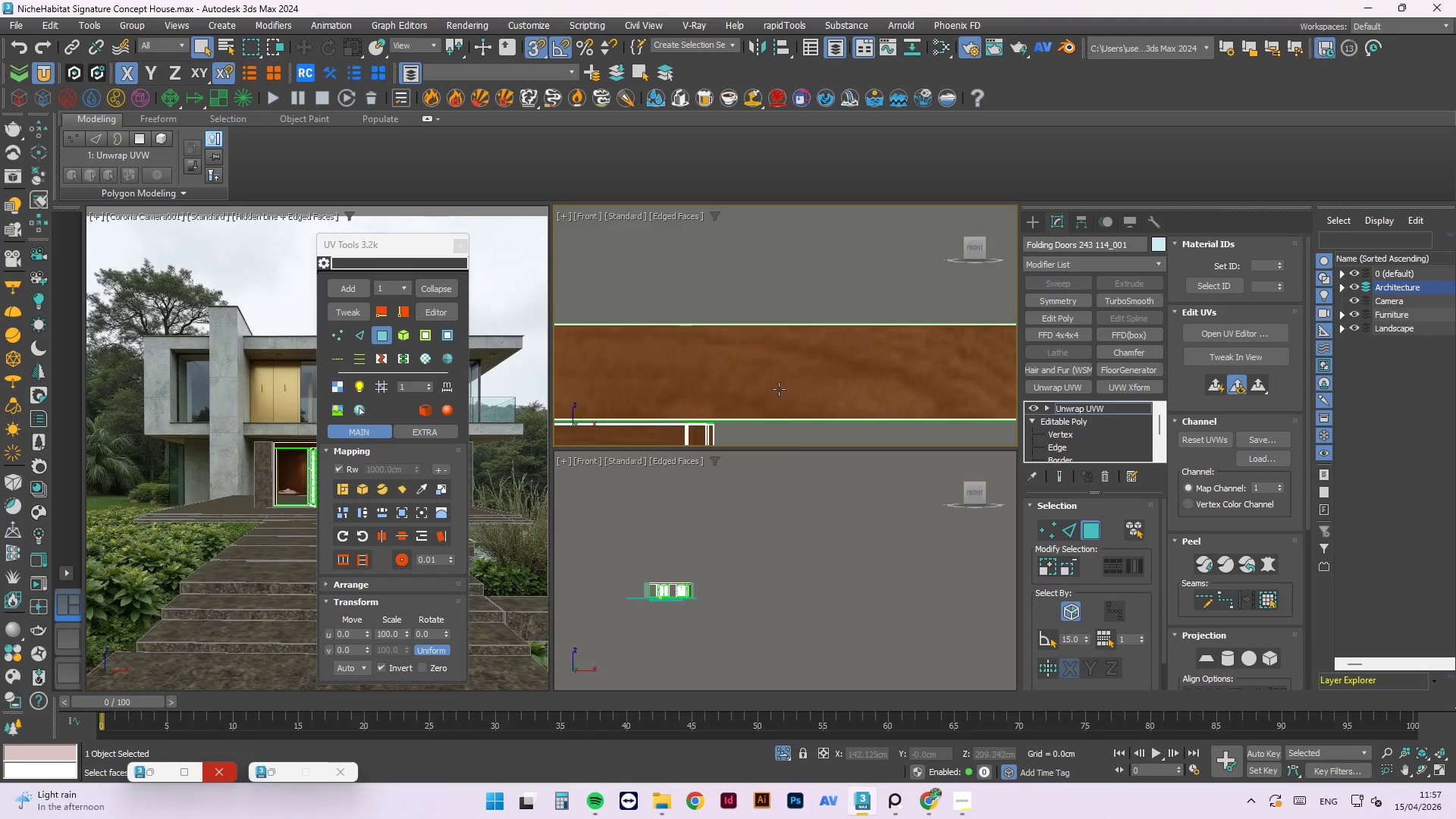 
scroll: coordinate [764, 283], scroll_direction: down, amount: 5.0
 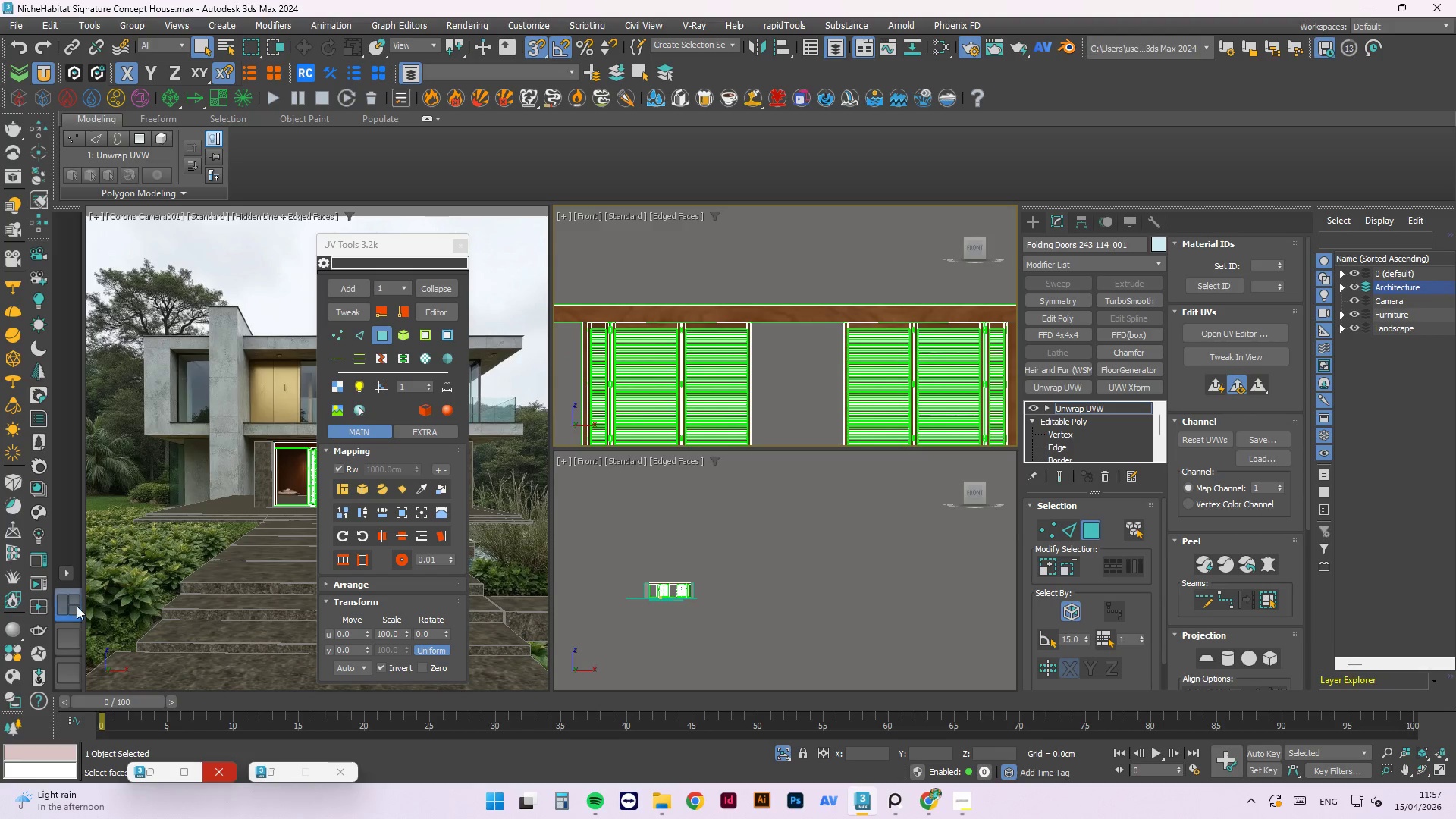 
left_click([39, 581])
 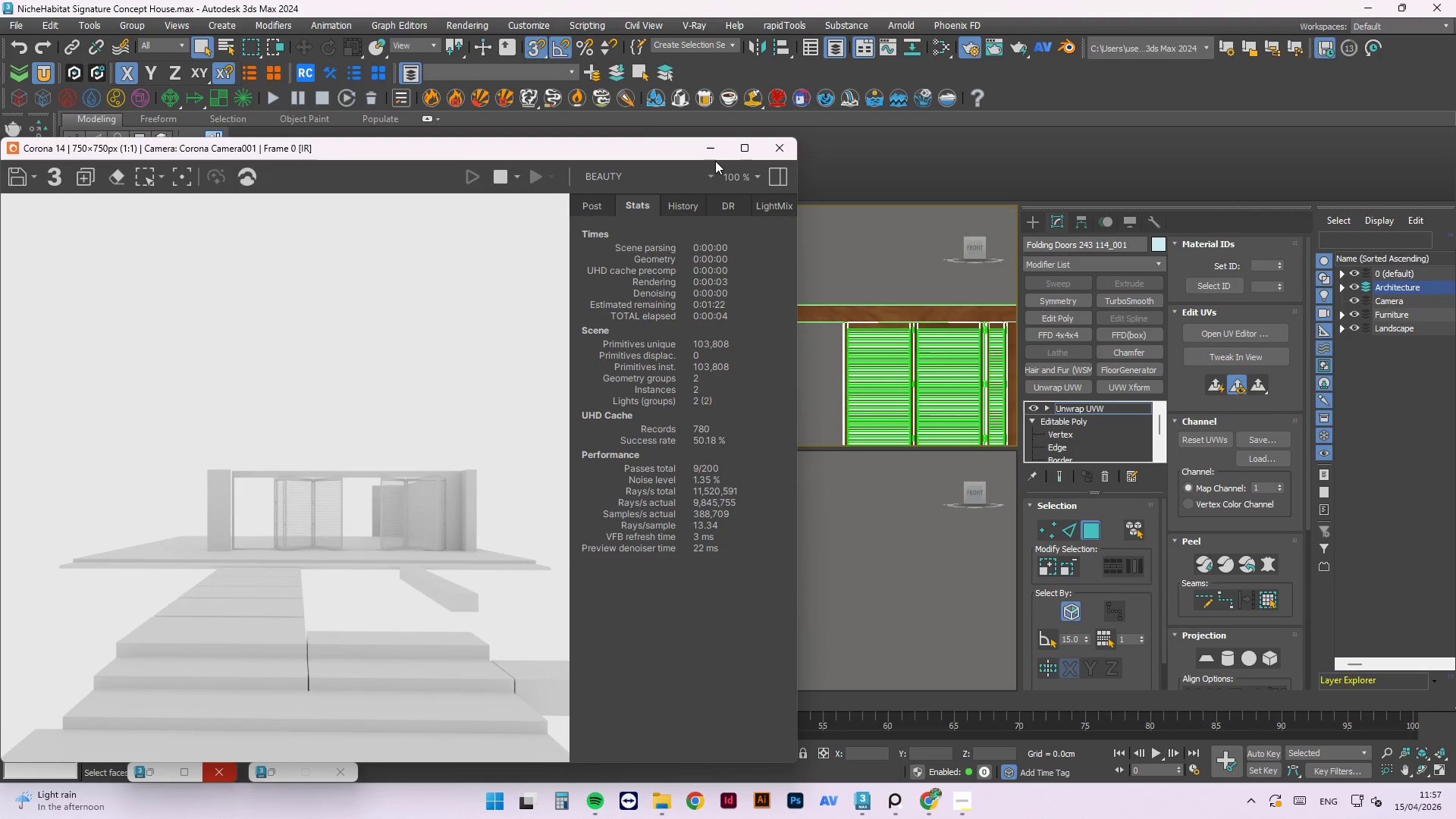 
wait(7.38)
 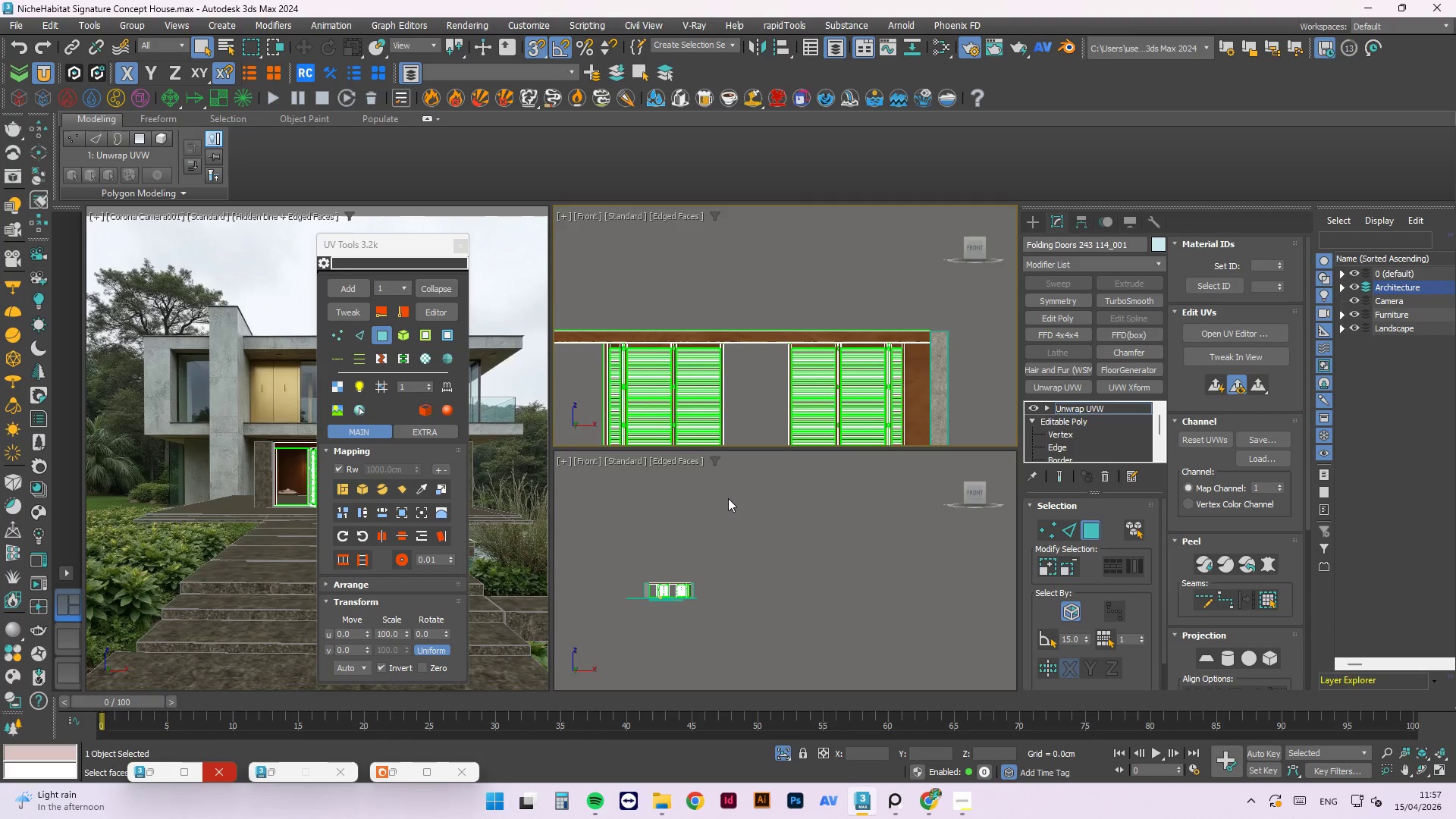 
hold_key(key=AltLeft, duration=0.55)
 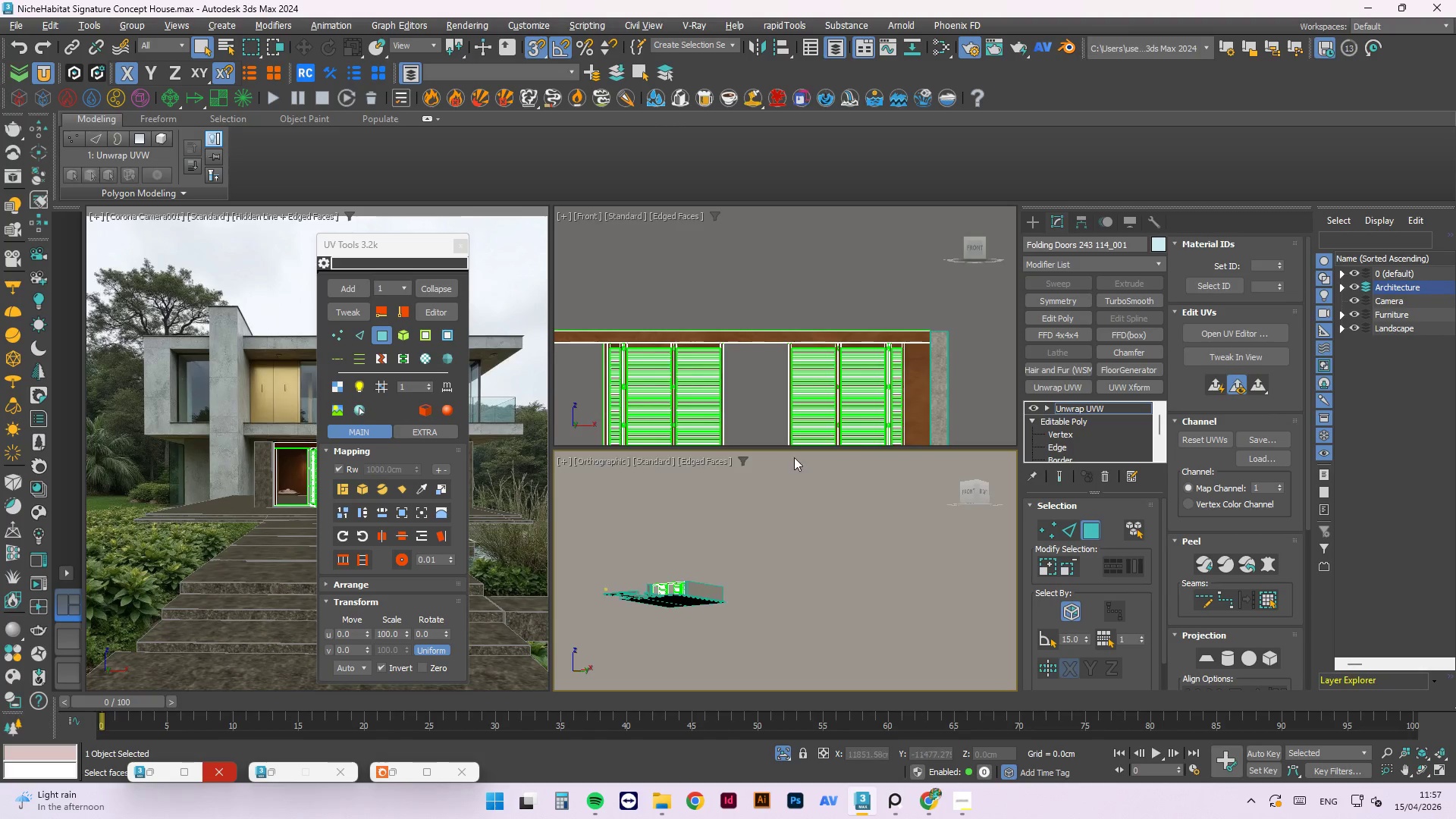 
scroll: coordinate [794, 457], scroll_direction: down, amount: 4.0
 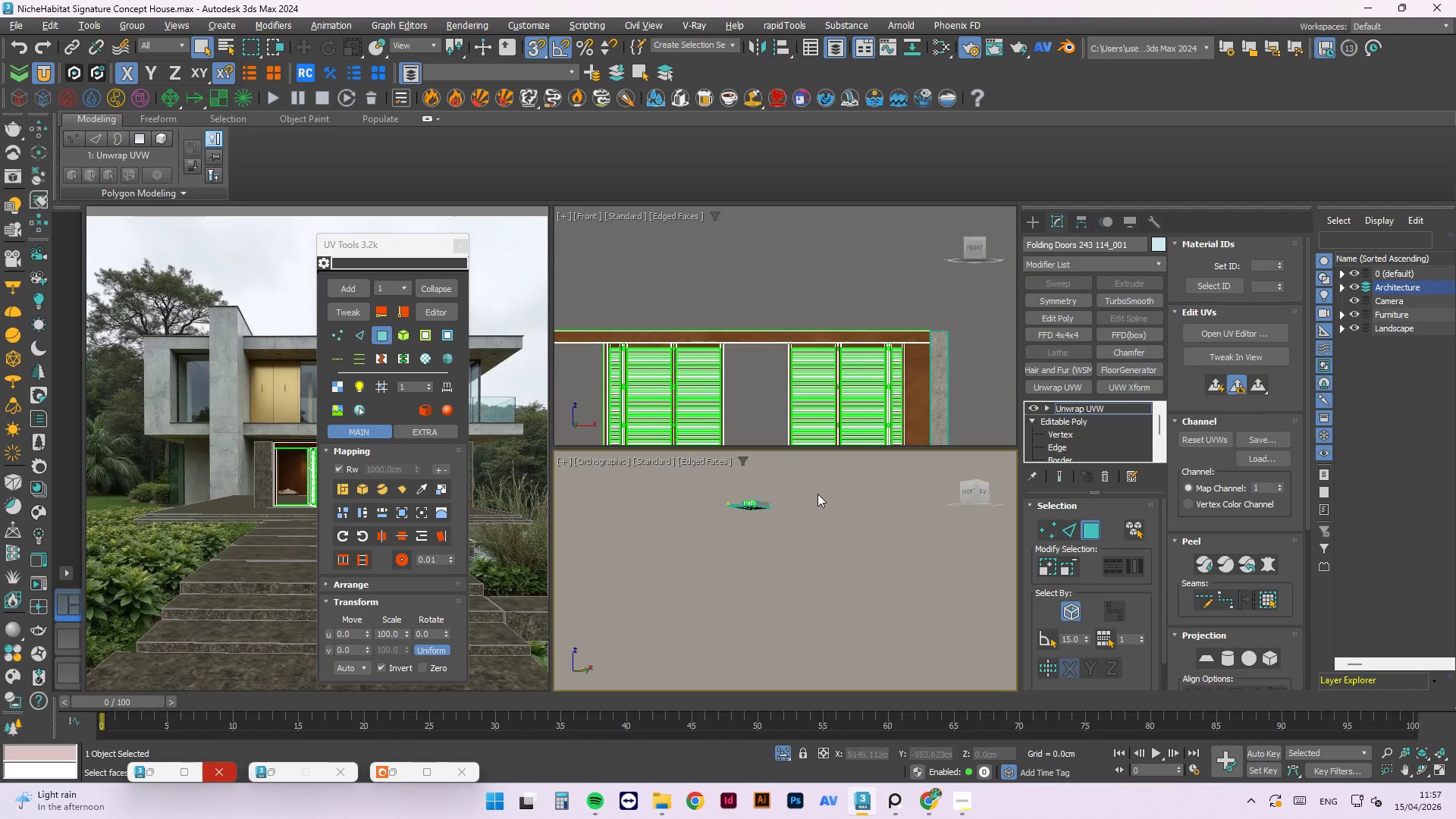 
hold_key(key=AltLeft, duration=0.38)
 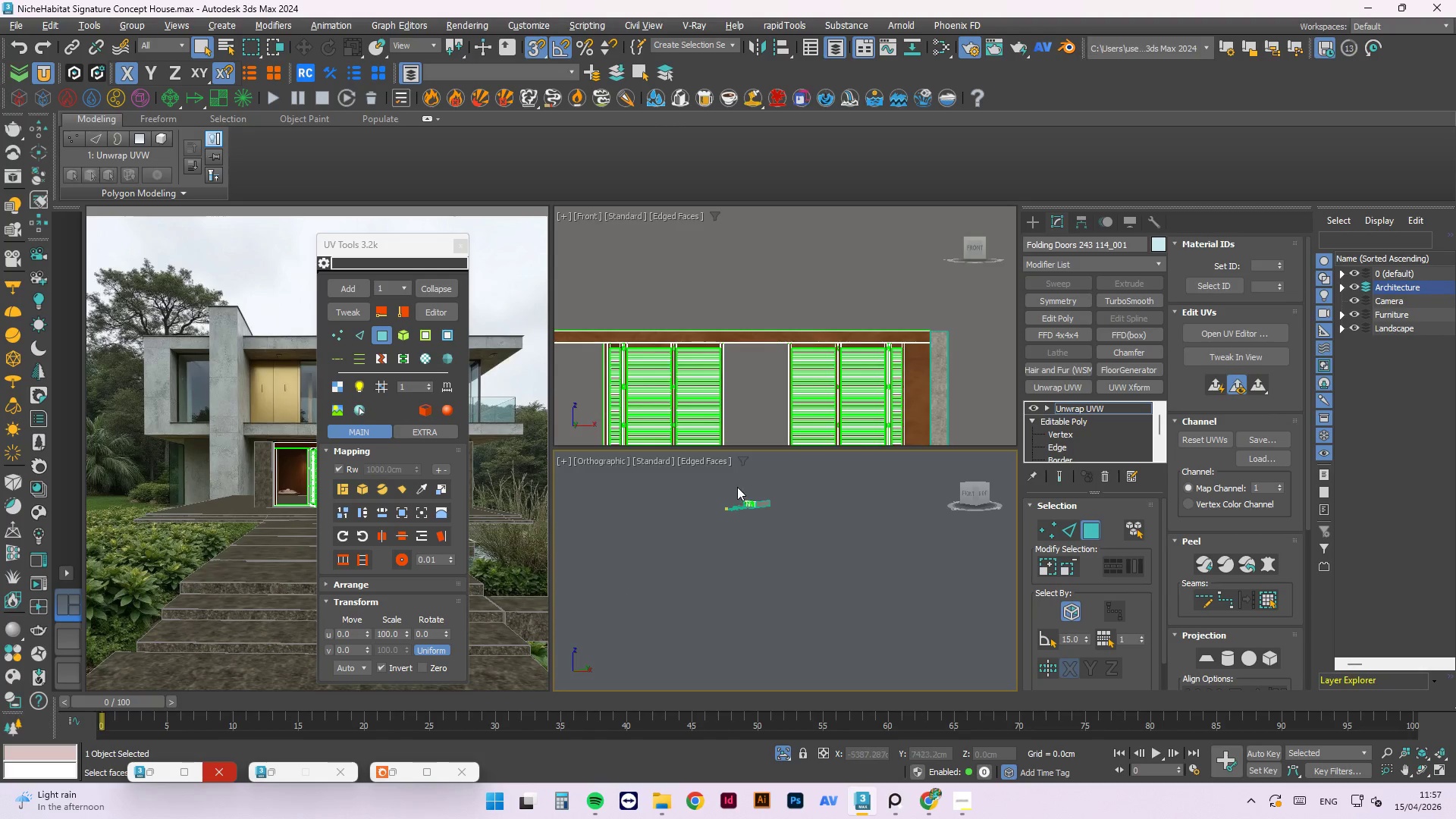 
scroll: coordinate [738, 504], scroll_direction: up, amount: 11.0
 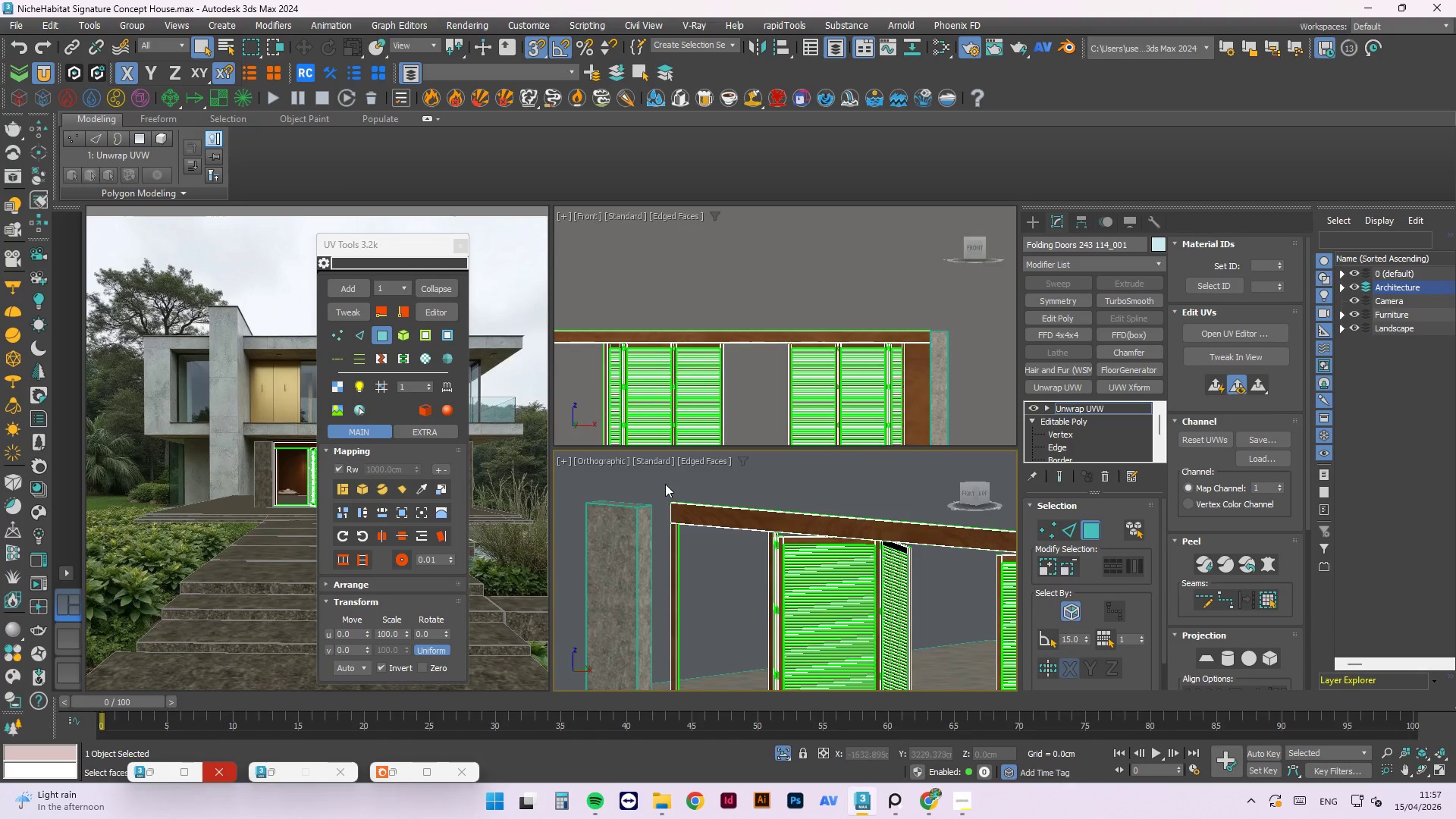 
hold_key(key=AltLeft, duration=1.5)
 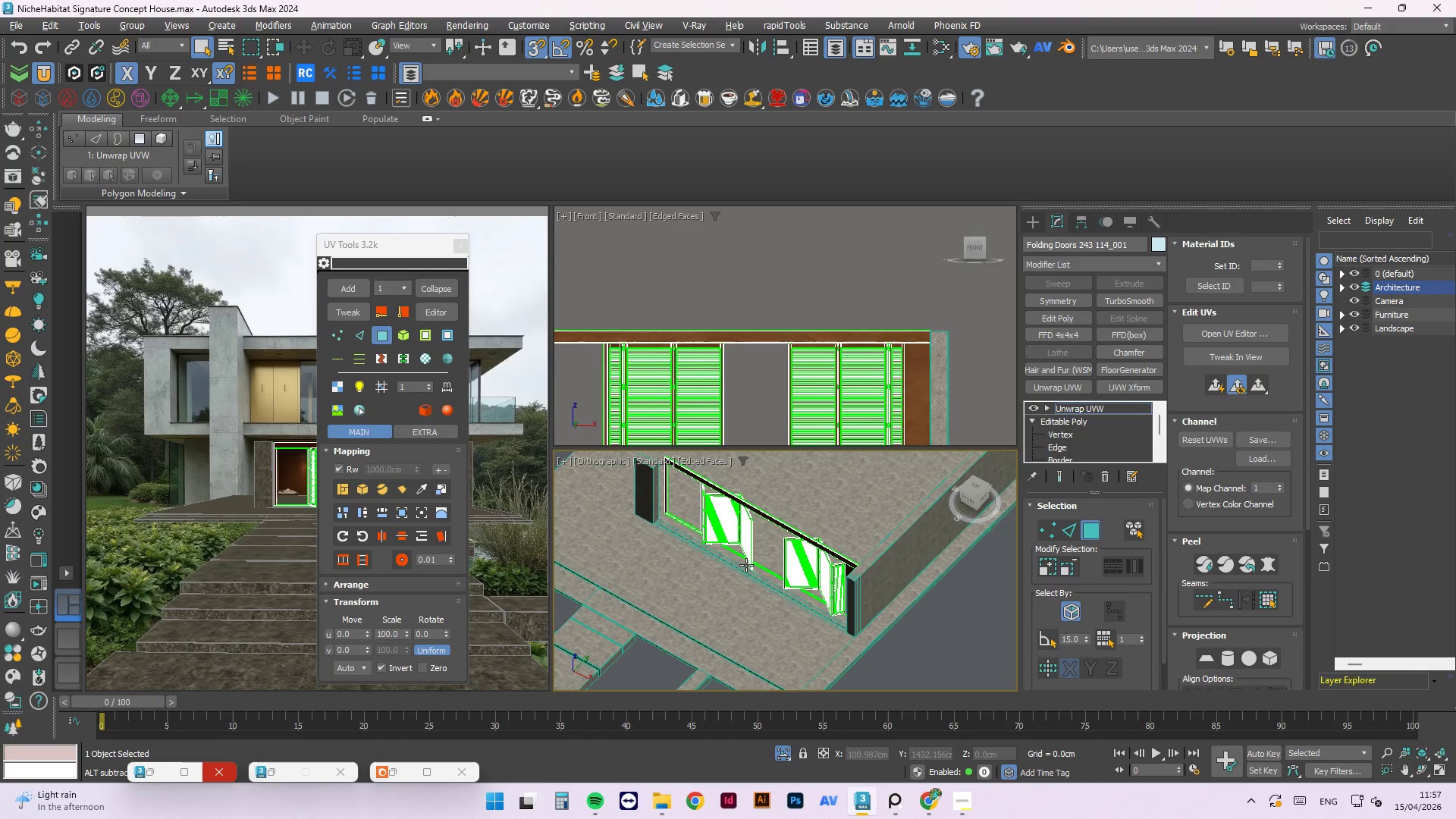 
scroll: coordinate [665, 482], scroll_direction: down, amount: 3.0
 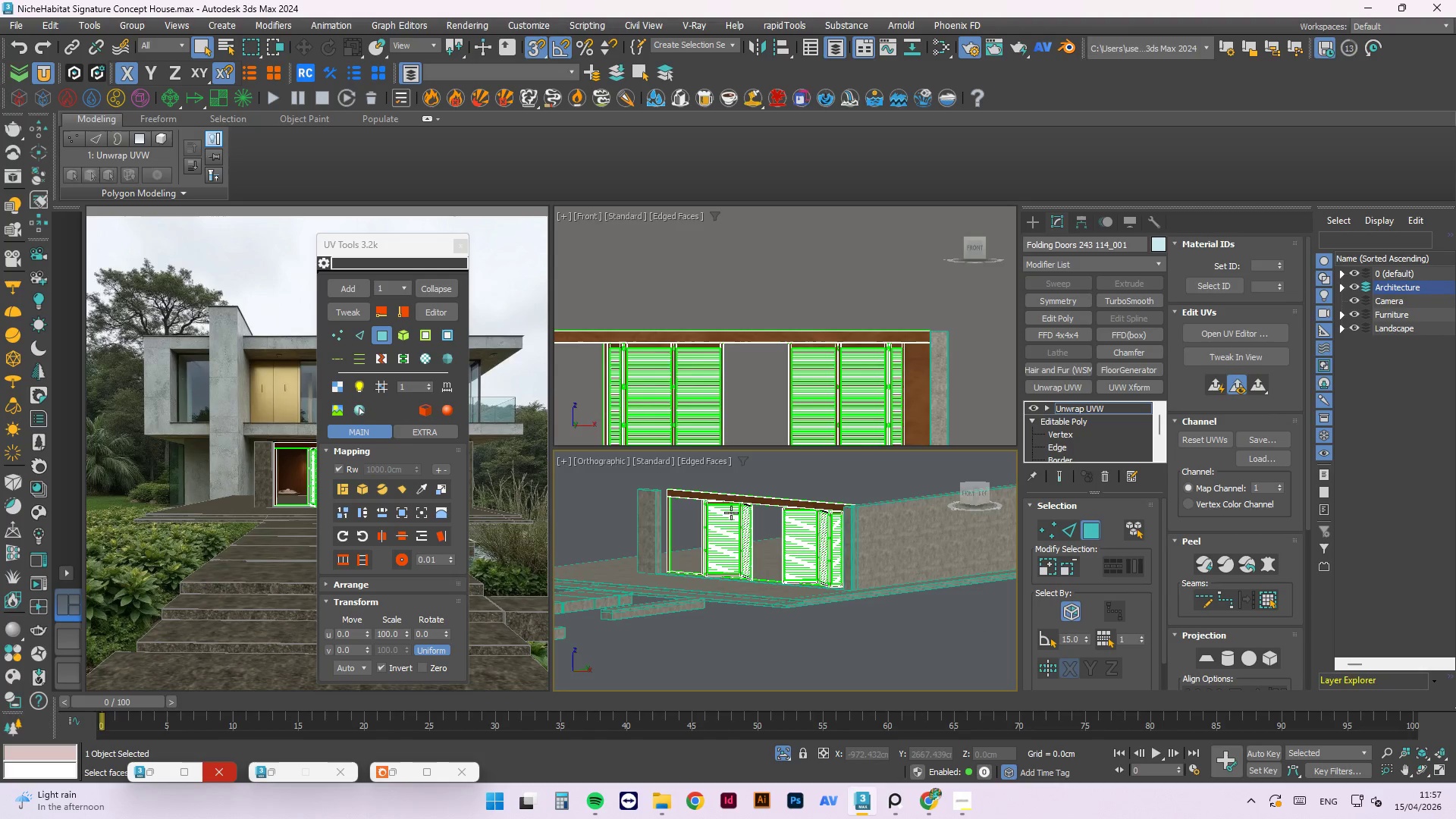 
key(Alt+AltLeft)
 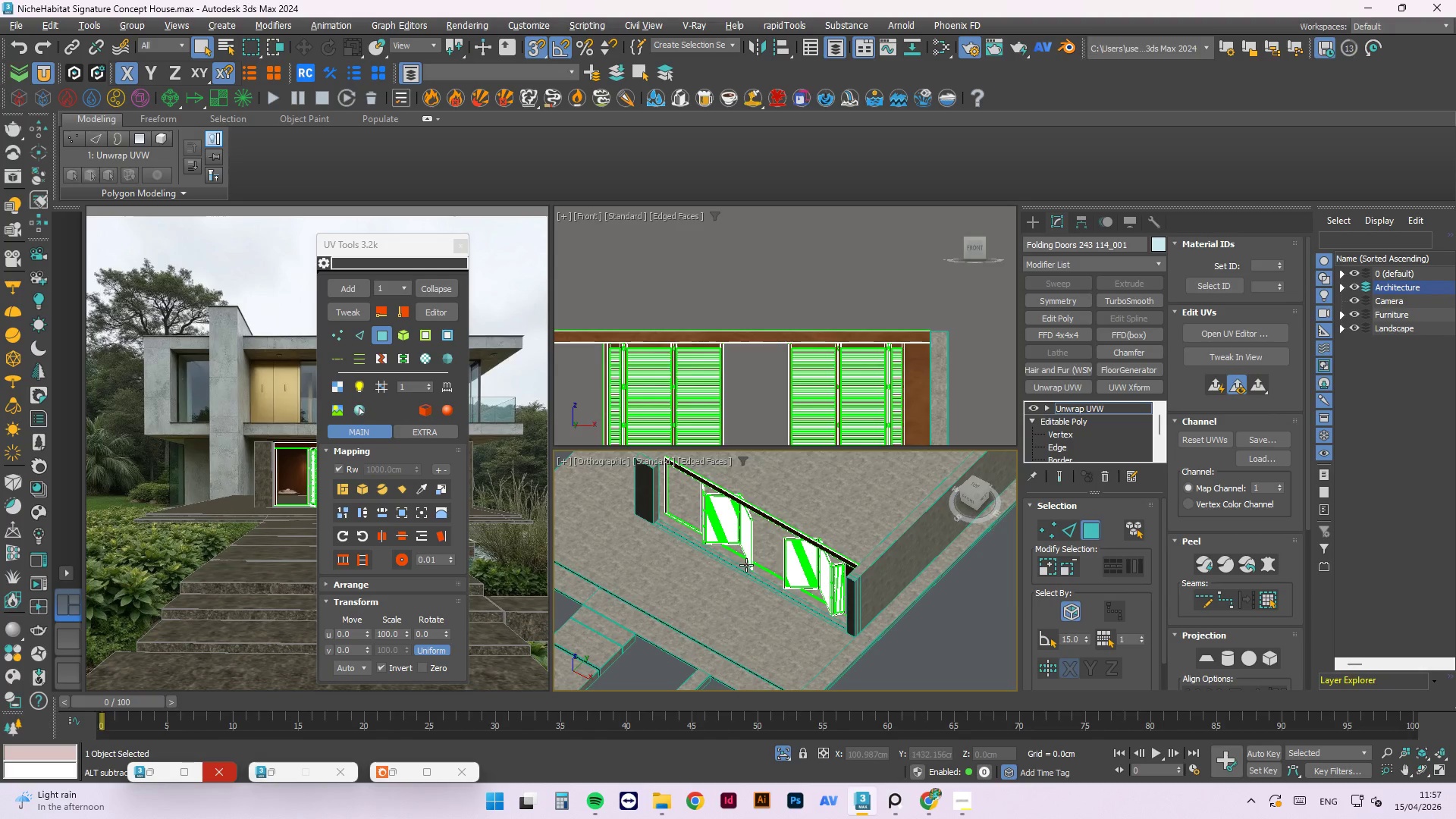 
key(Alt+AltLeft)
 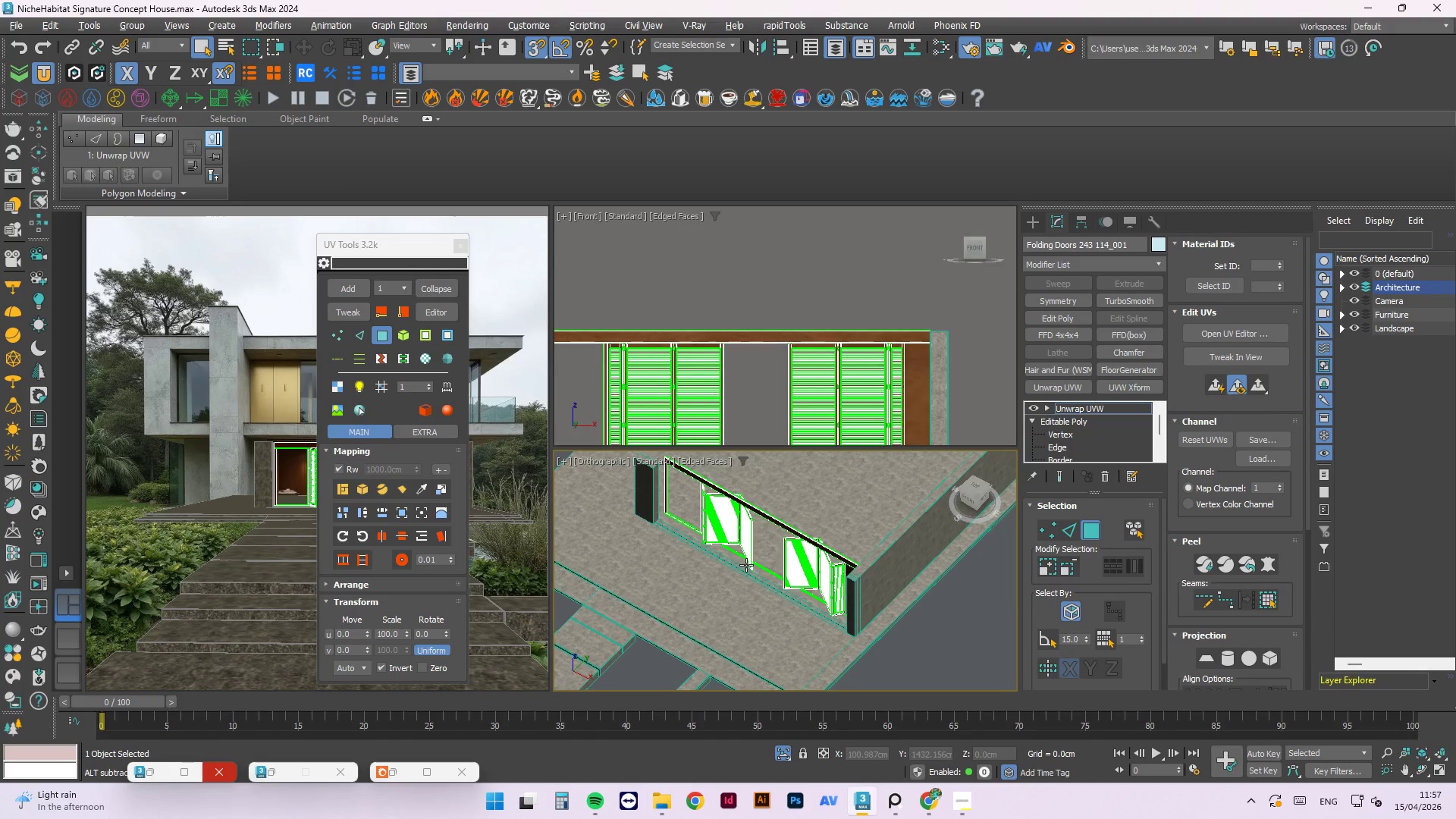 
key(Alt+AltLeft)
 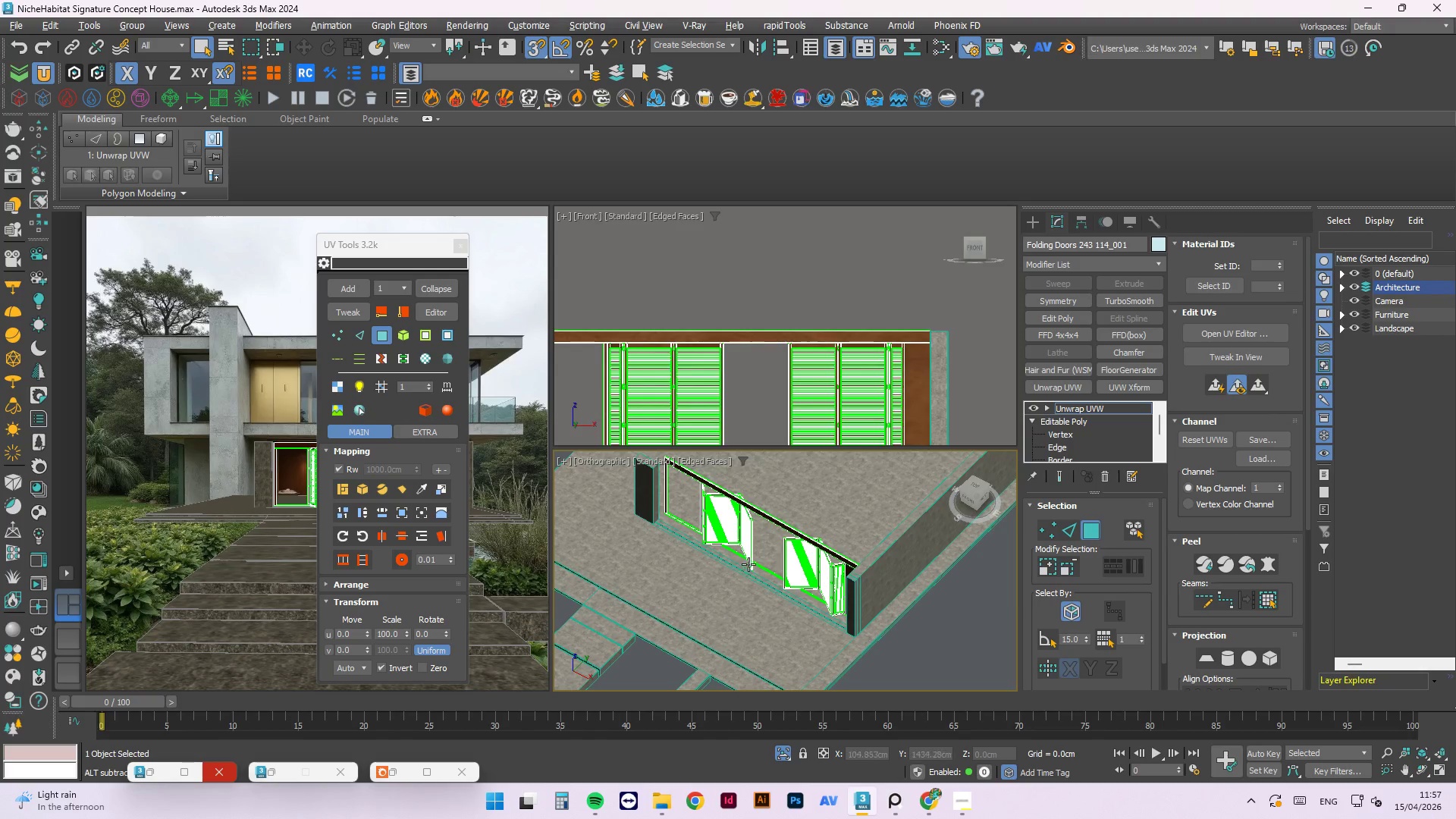 
key(Alt+AltLeft)
 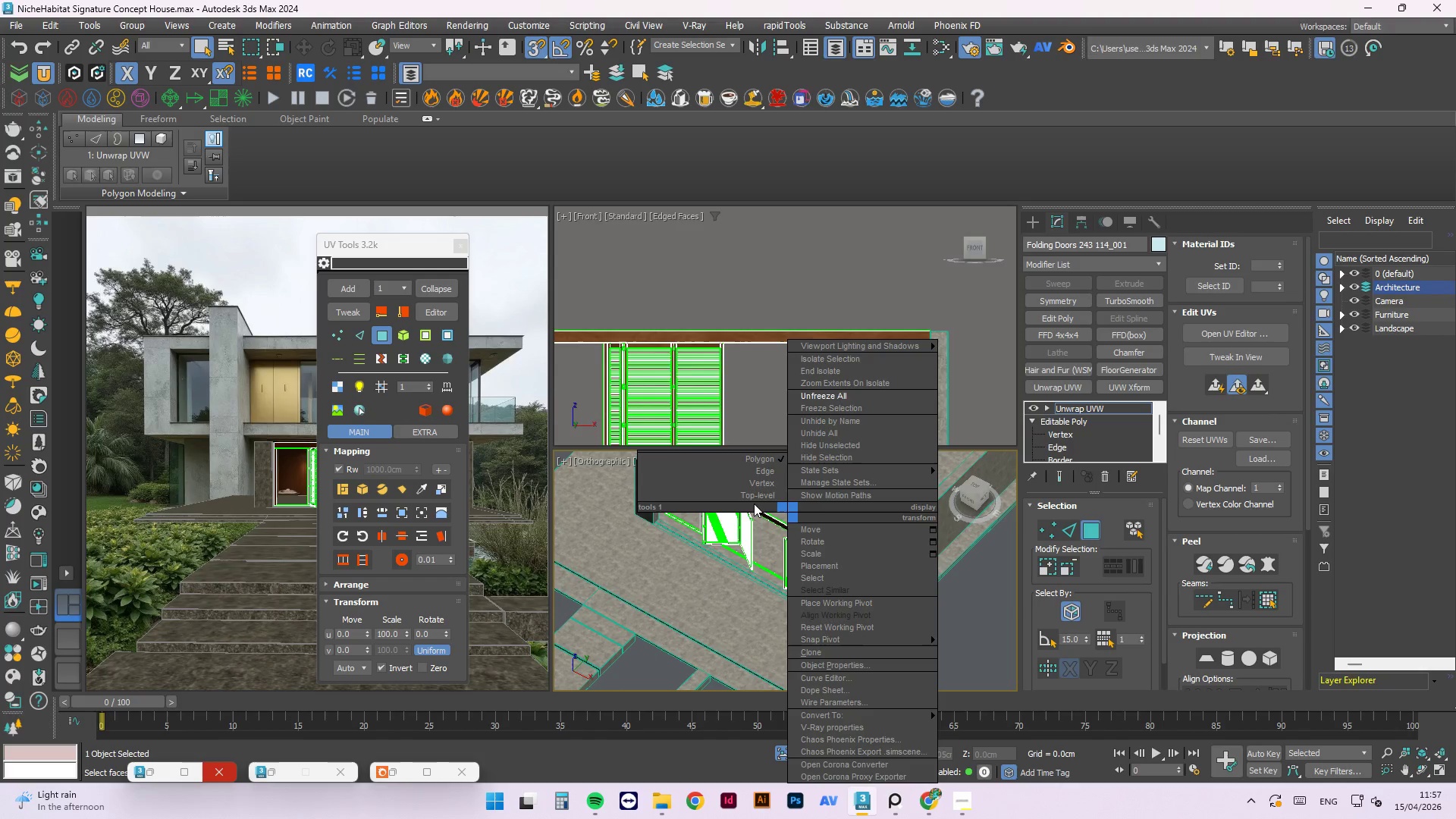 
left_click_drag(start_coordinate=[748, 492], to_coordinate=[748, 513])
 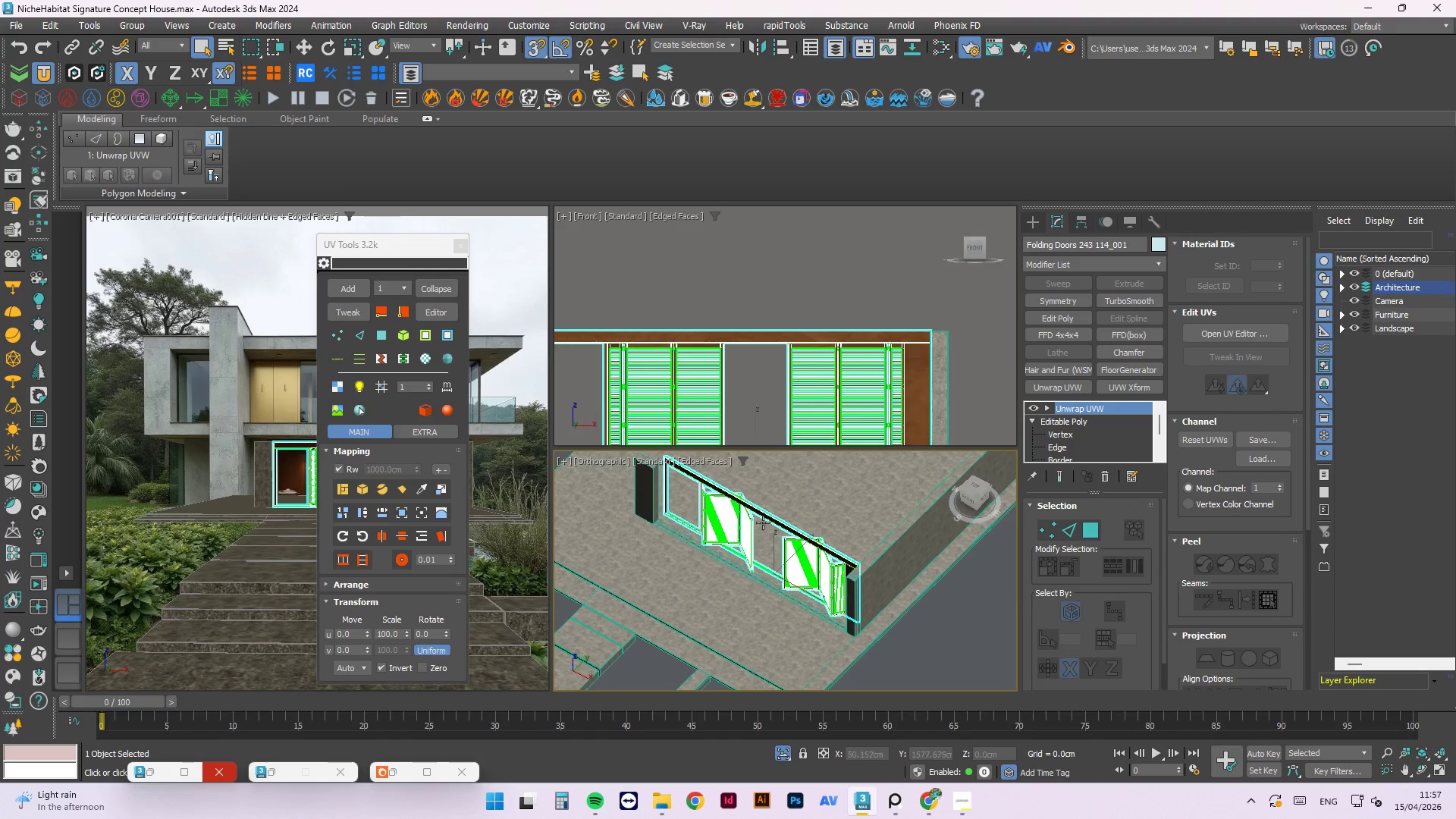 
left_click([759, 515])
 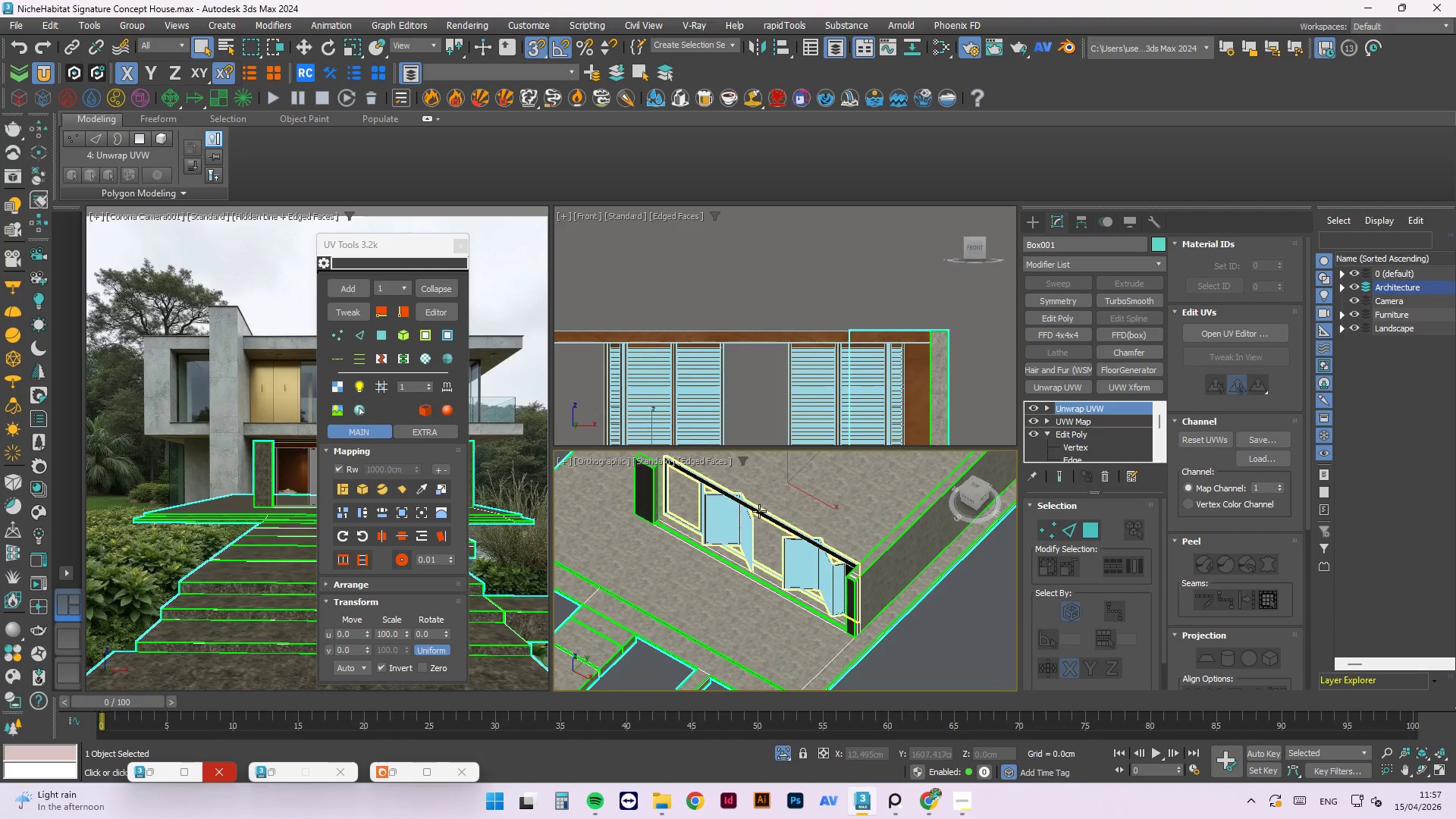 
left_click([759, 510])
 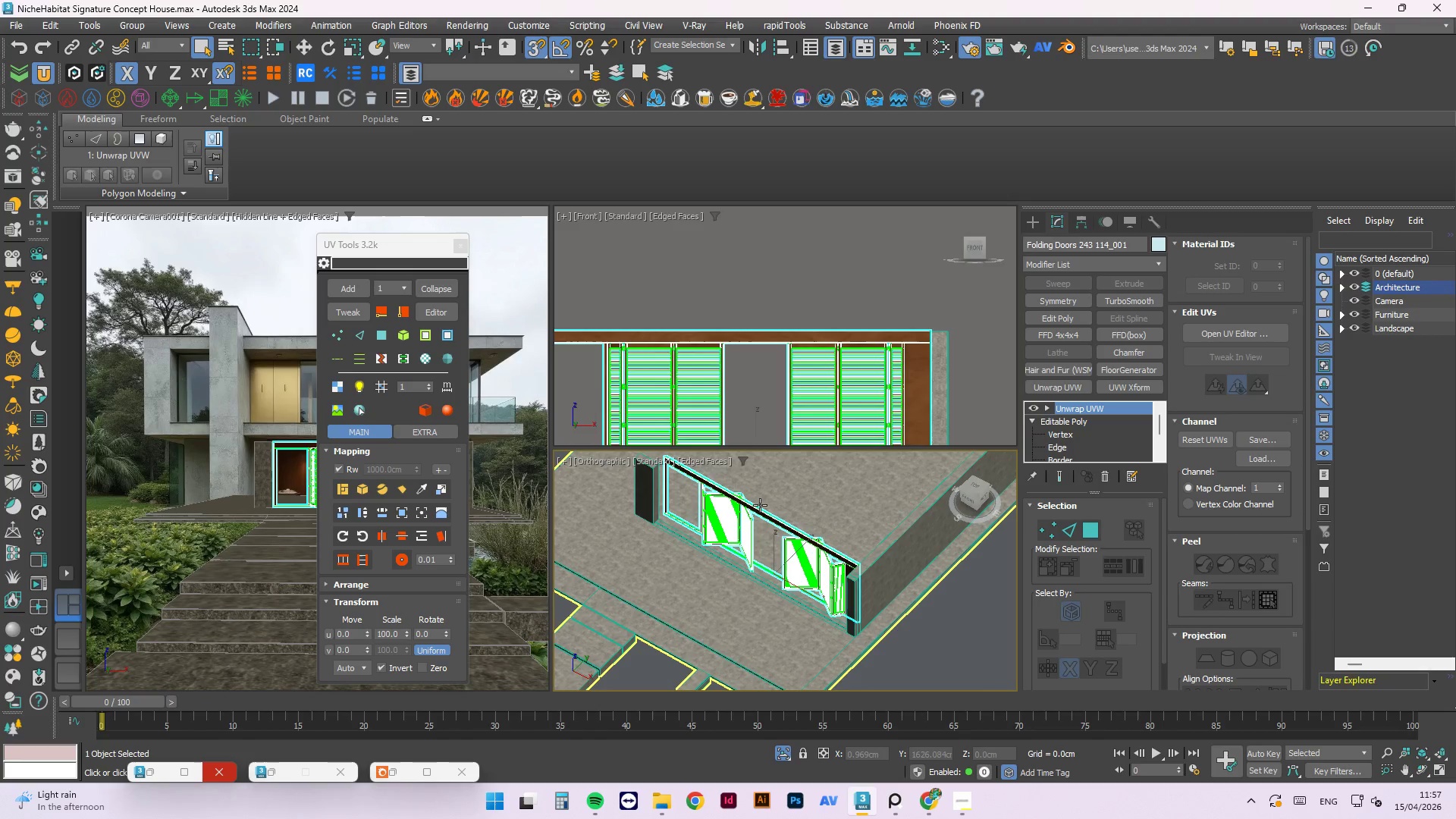 
key(Control+S)
 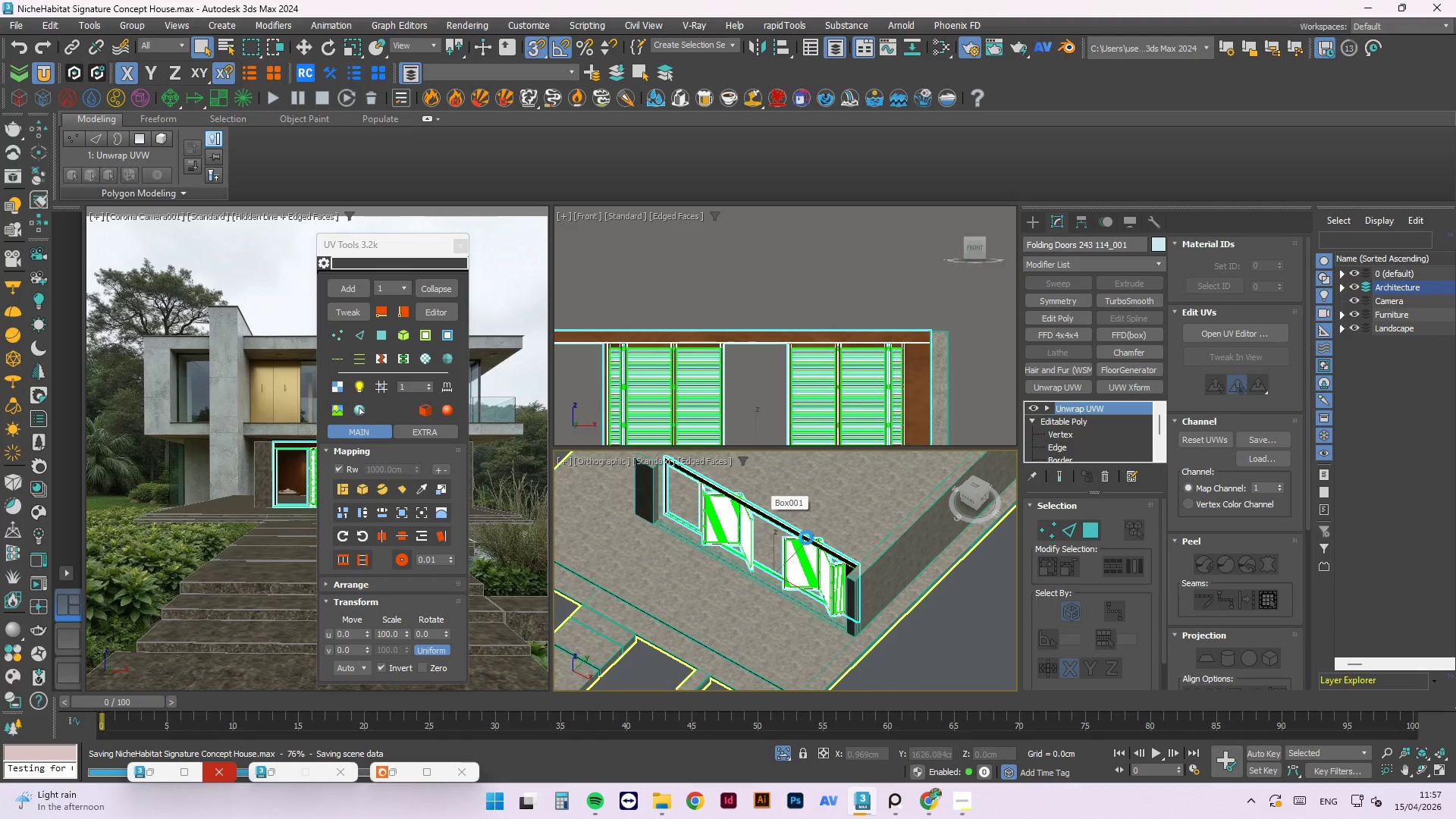 
key(T)
 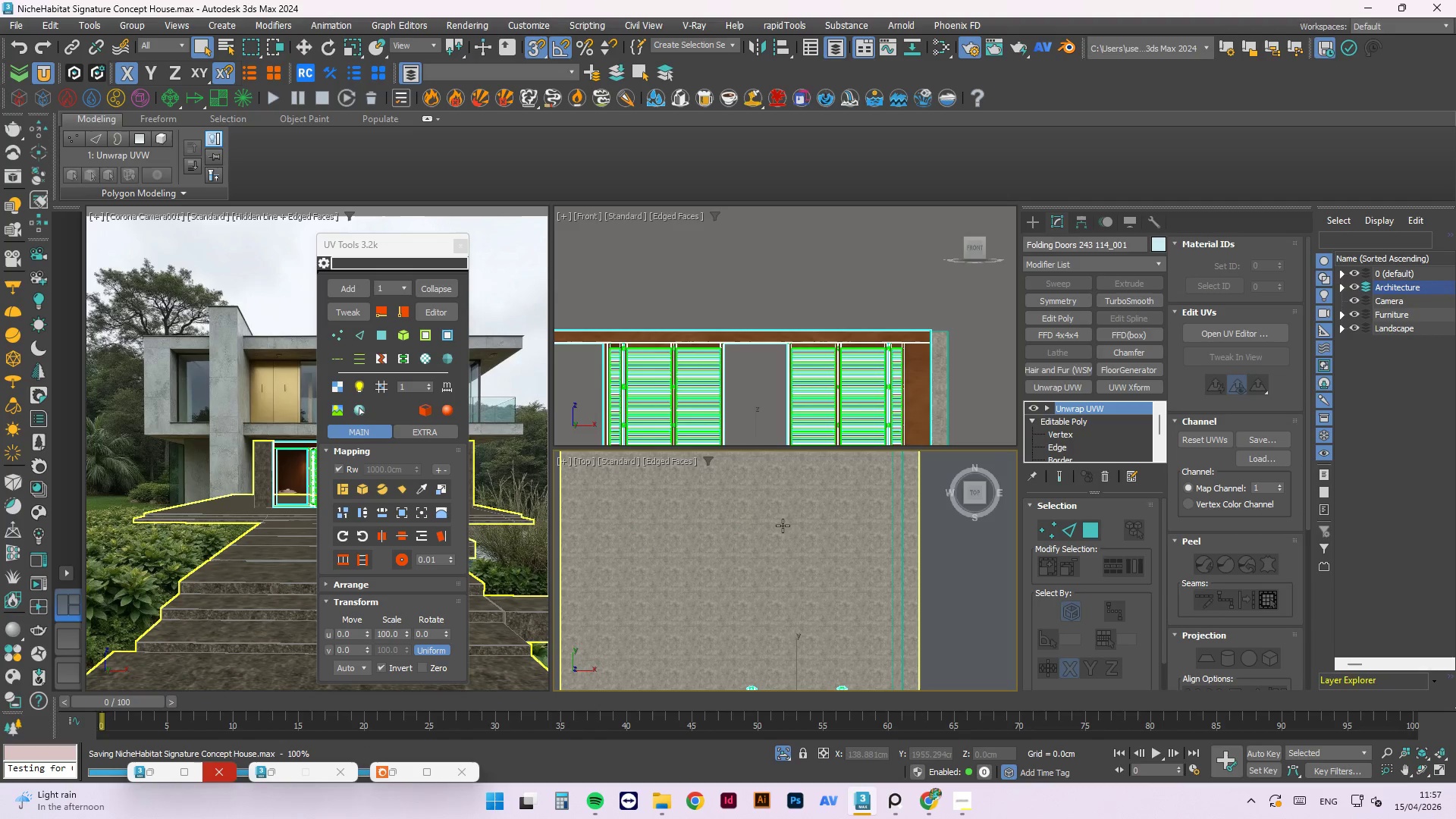 
scroll: coordinate [767, 584], scroll_direction: none, amount: 0.0
 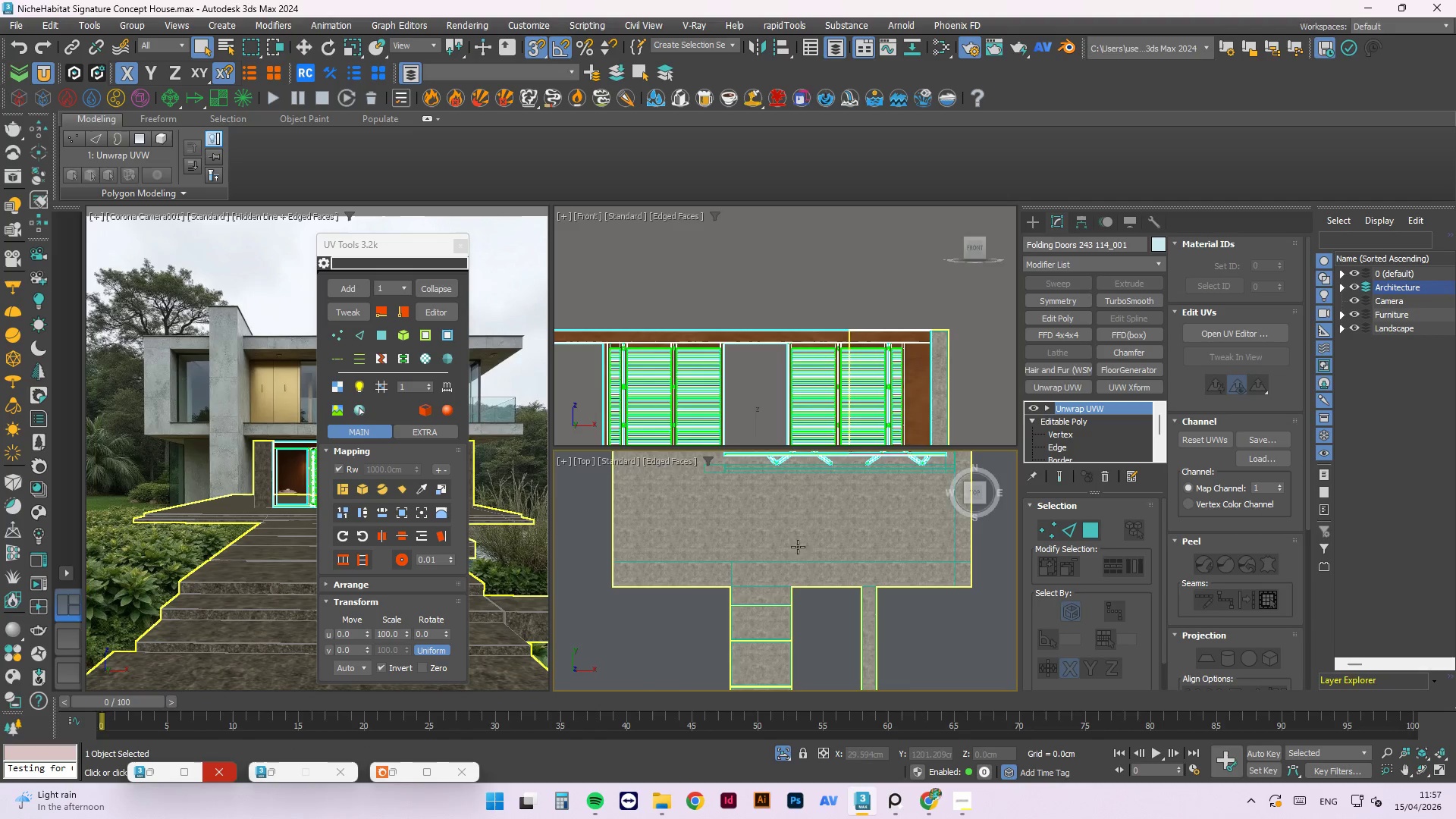 
key(W)
 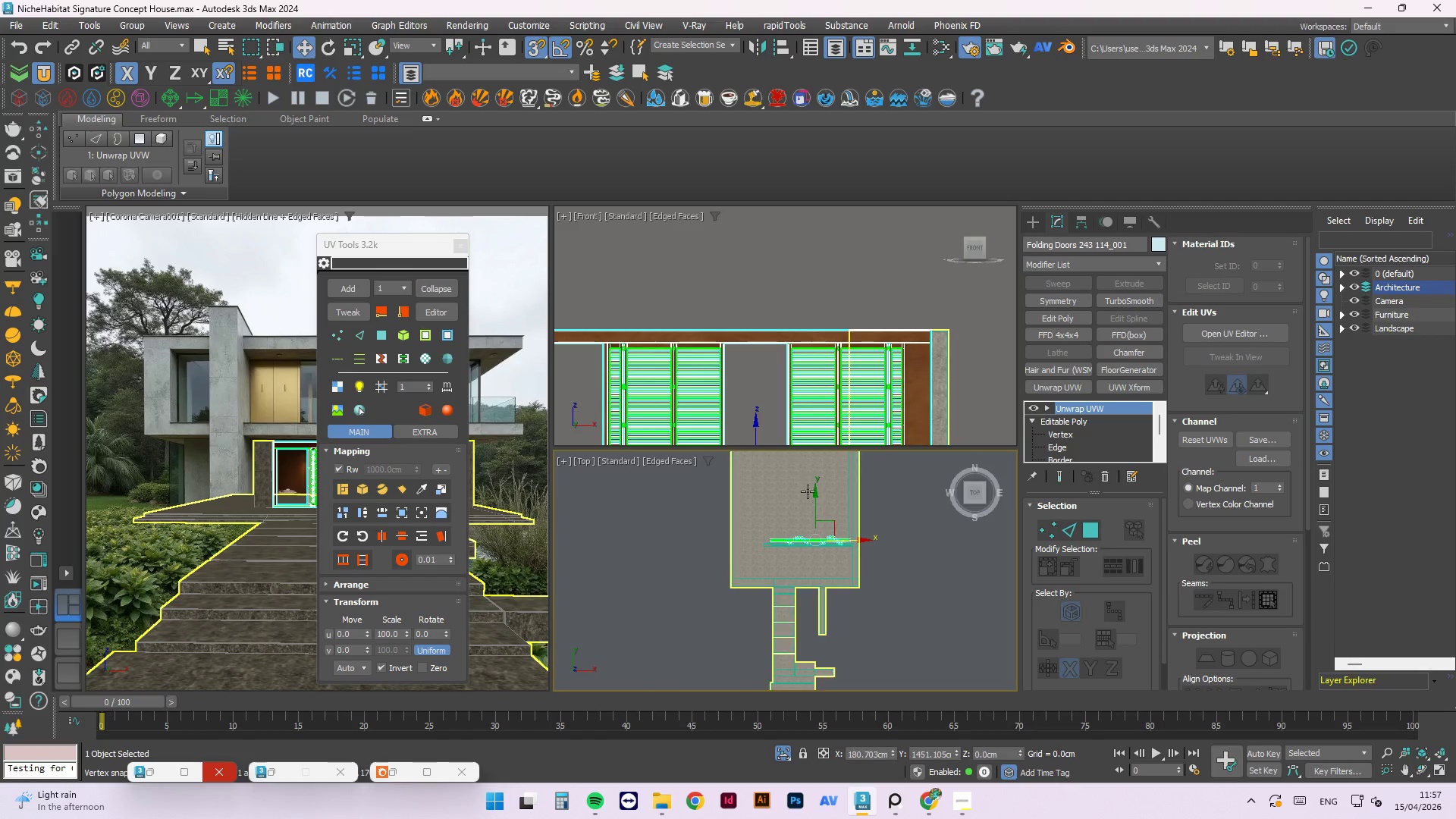 
scroll: coordinate [796, 587], scroll_direction: down, amount: 3.0
 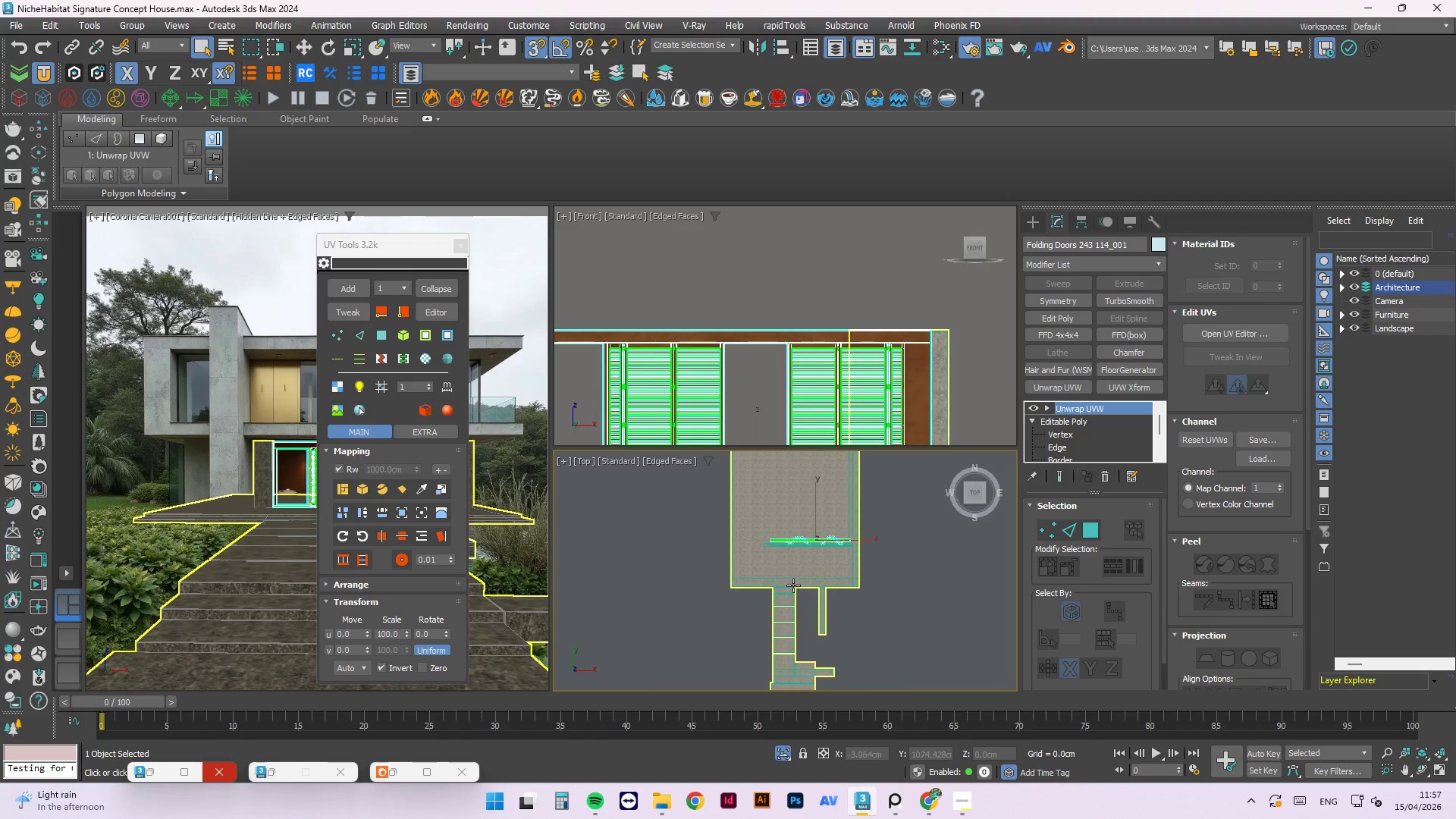 
scroll: coordinate [696, 563], scroll_direction: up, amount: 20.0
 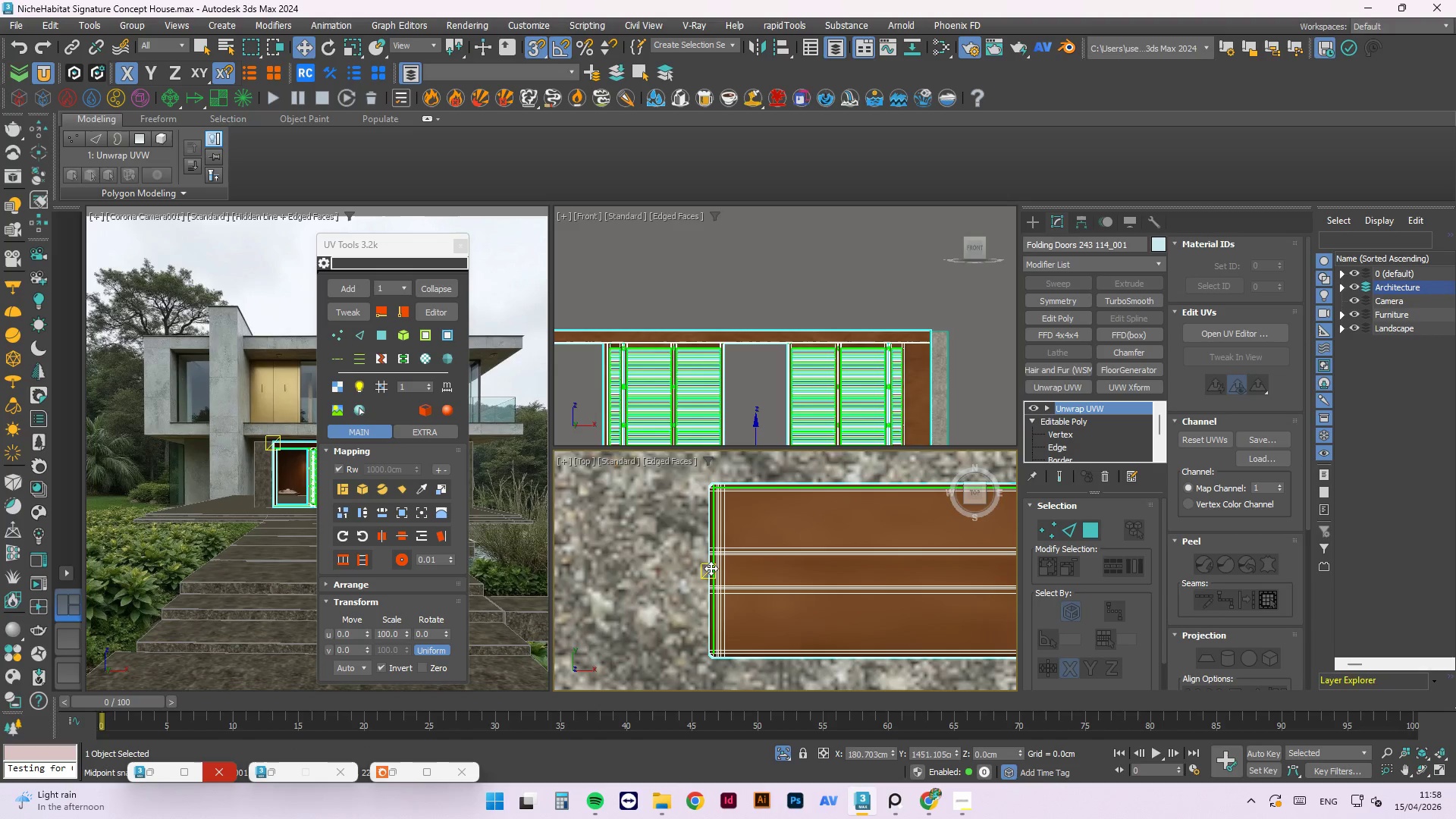 
left_click_drag(start_coordinate=[711, 569], to_coordinate=[713, 523])
 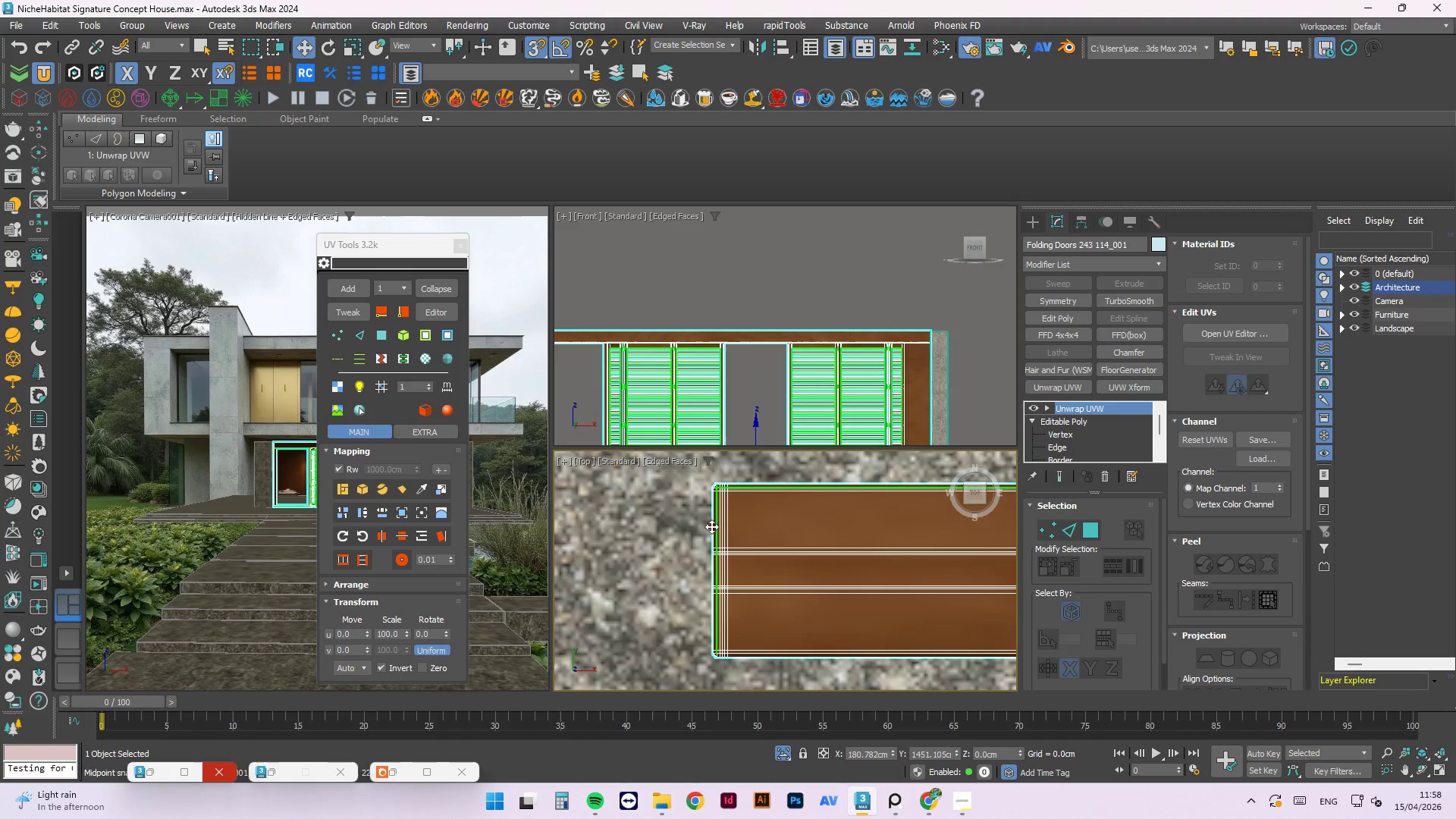 
key(Control+Z)
 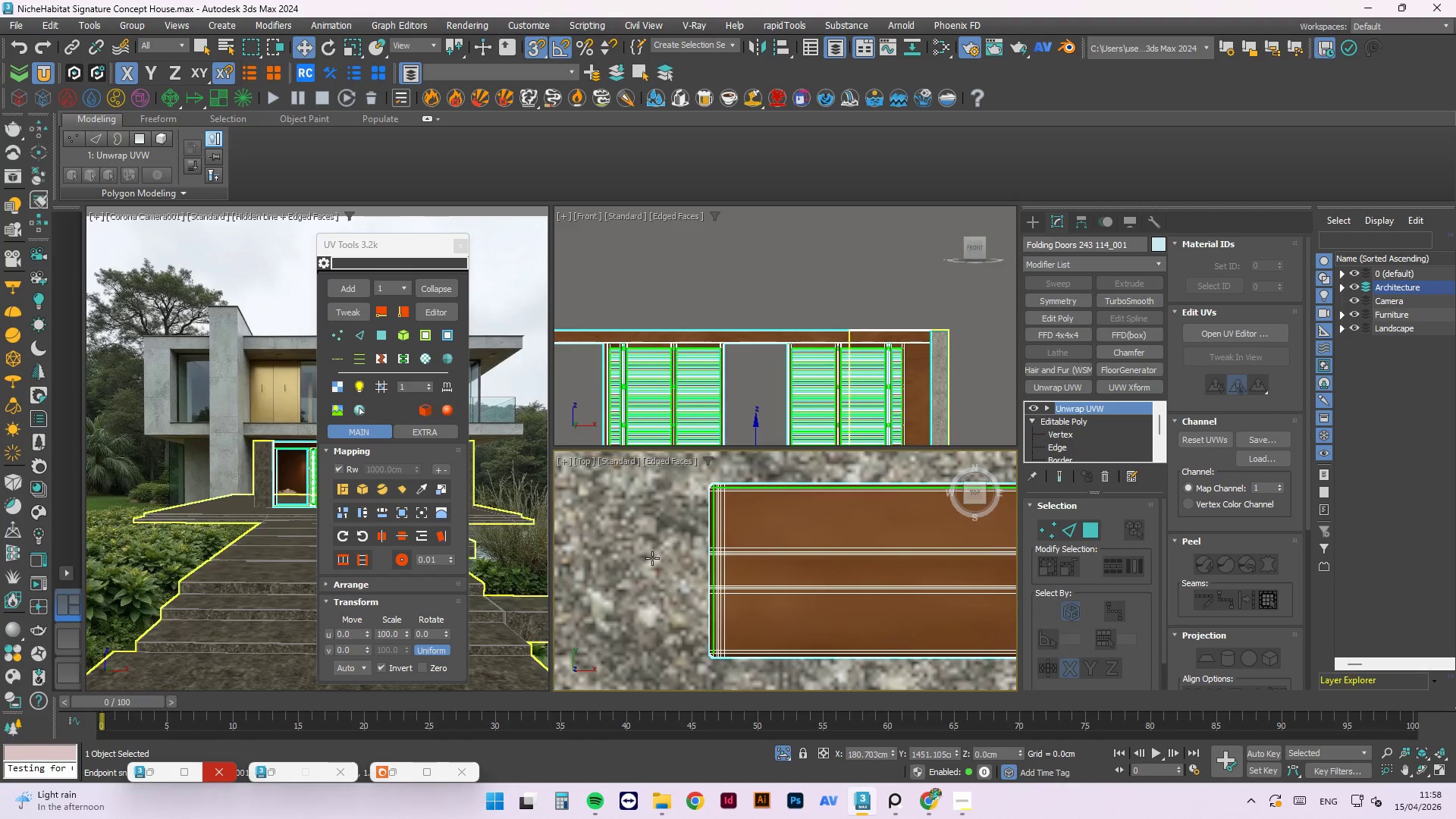 
scroll: coordinate [762, 600], scroll_direction: down, amount: 15.0
 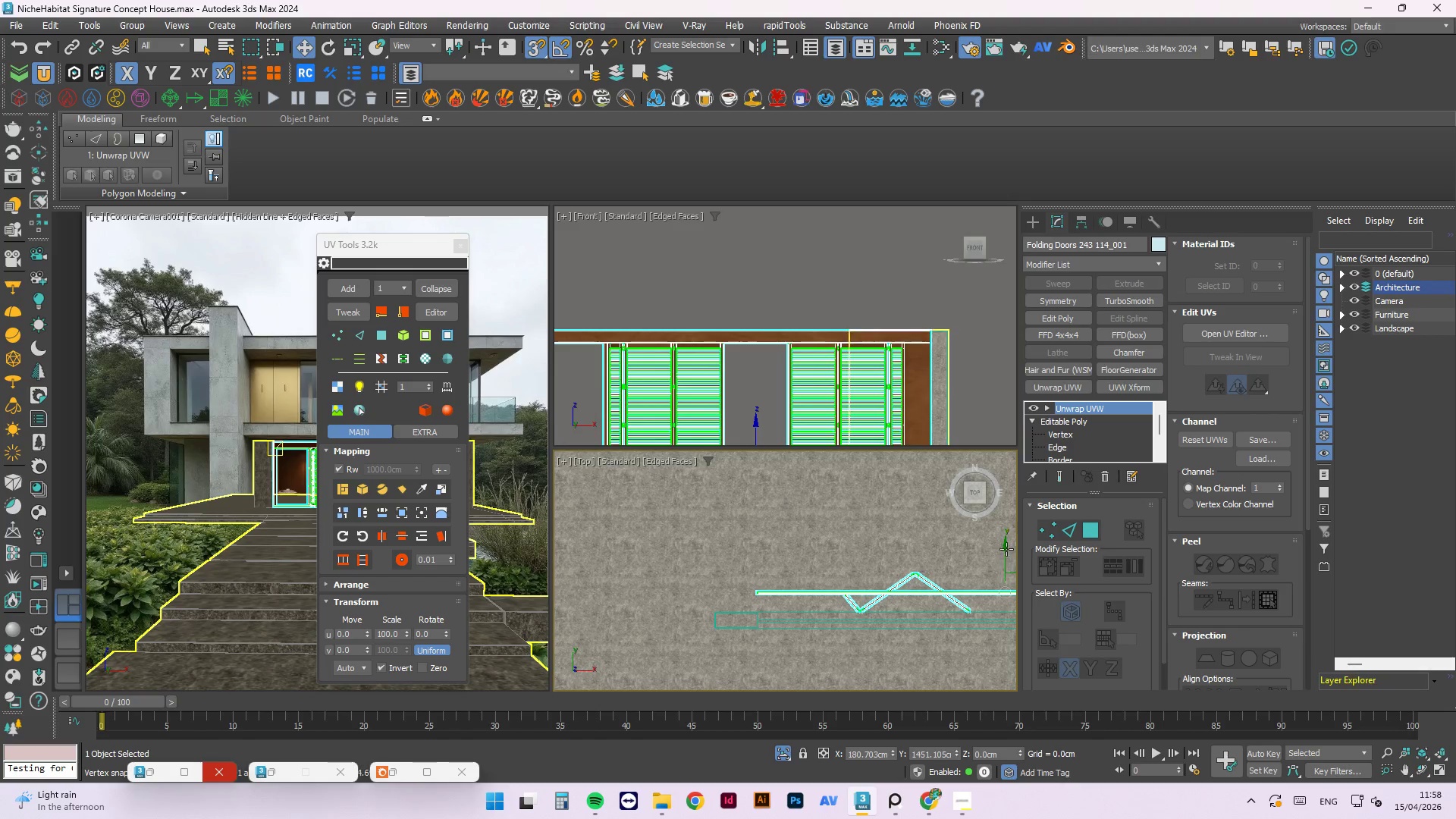 
left_click([1006, 548])
 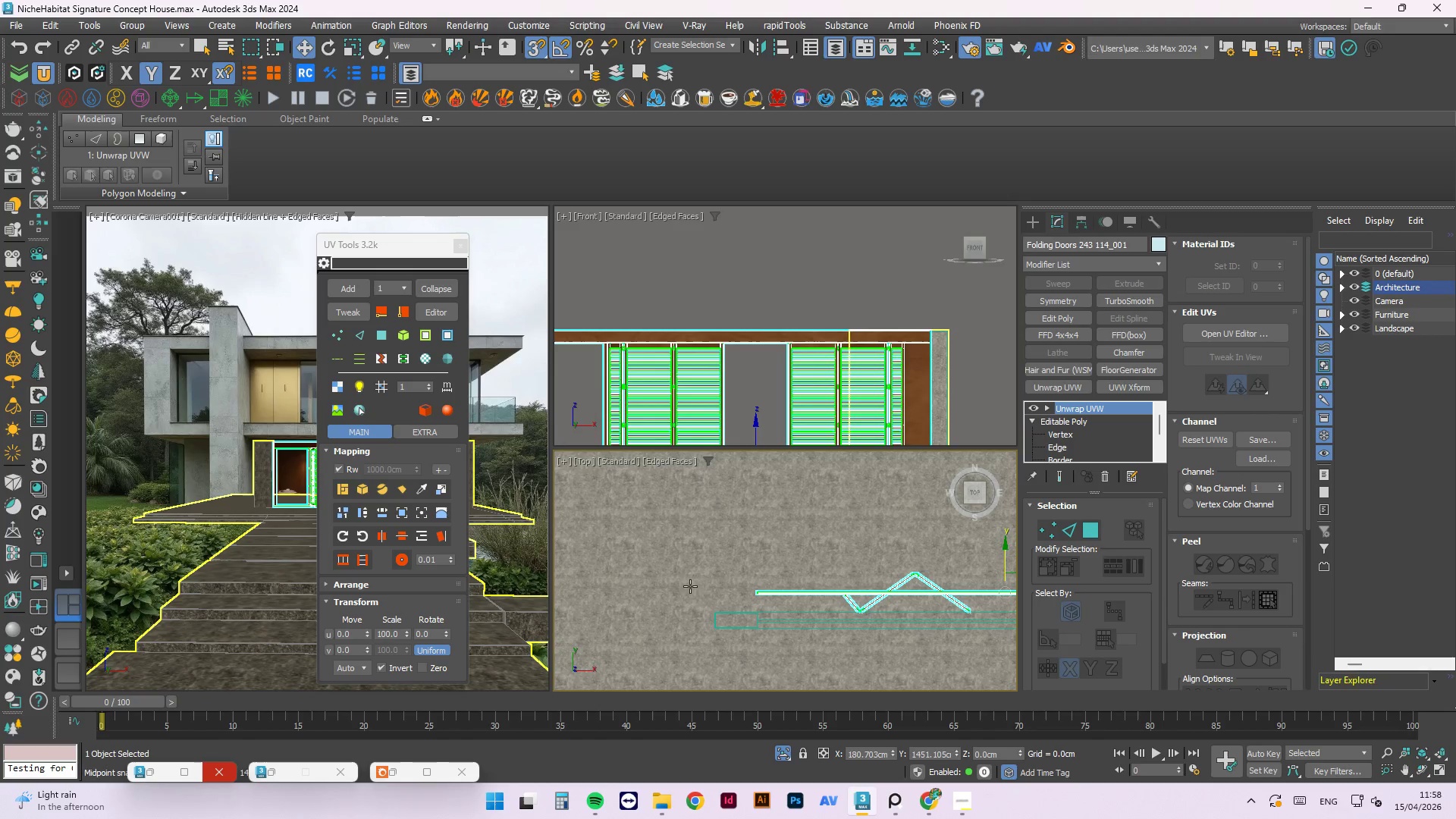 
scroll: coordinate [830, 541], scroll_direction: up, amount: 19.0
 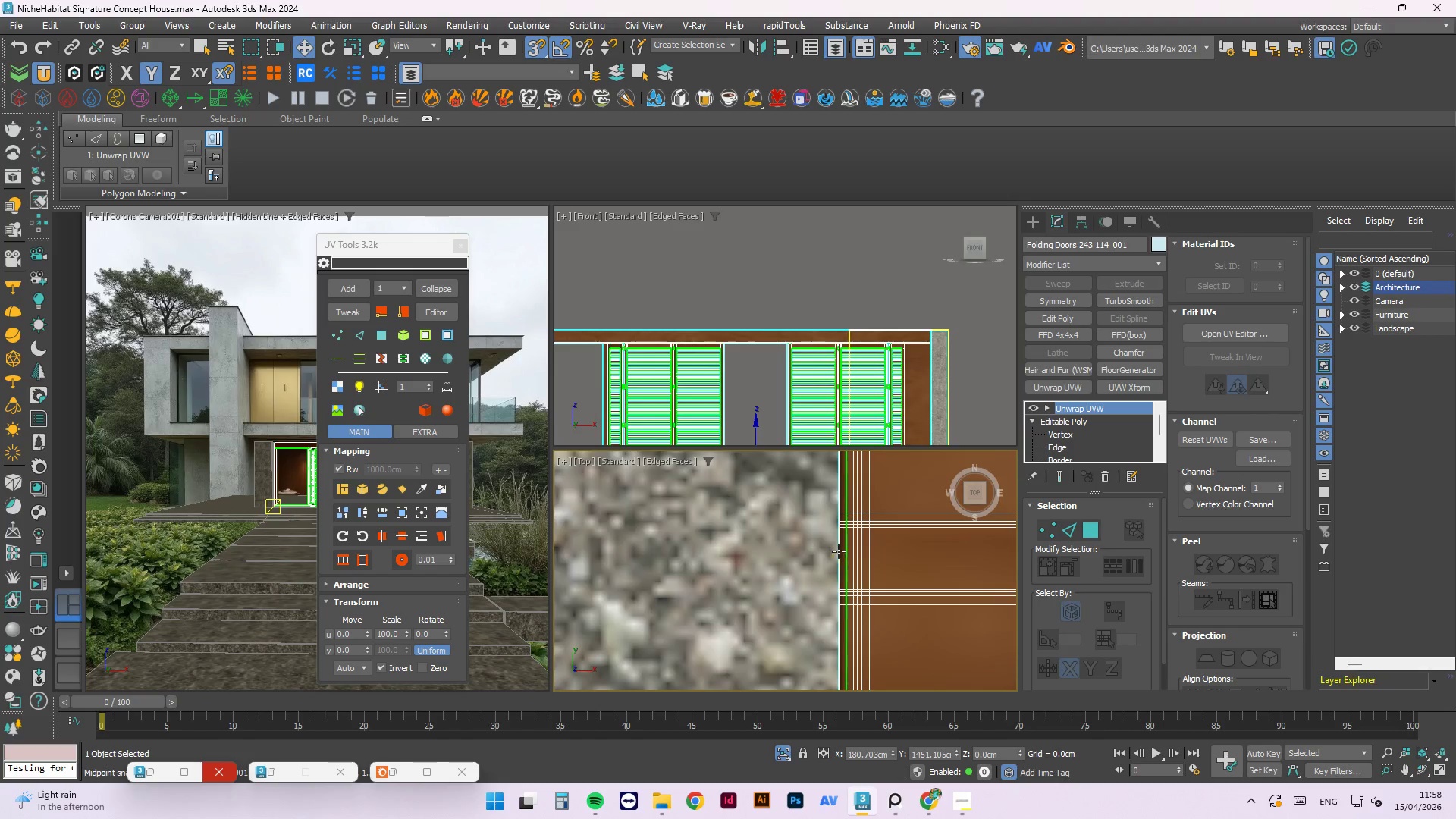 
left_click_drag(start_coordinate=[839, 551], to_coordinate=[774, 572])
 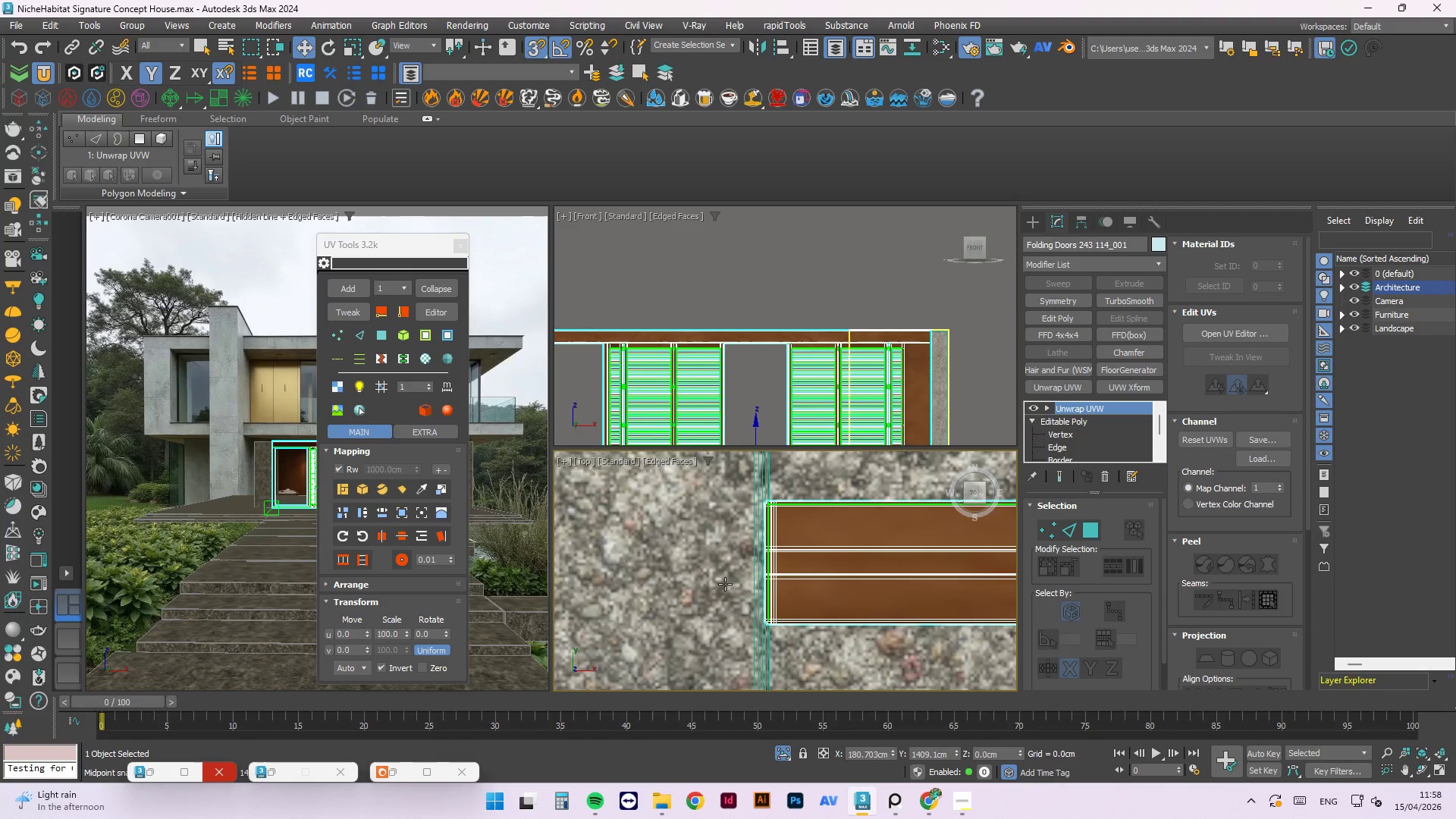 
scroll: coordinate [833, 510], scroll_direction: down, amount: 12.0
 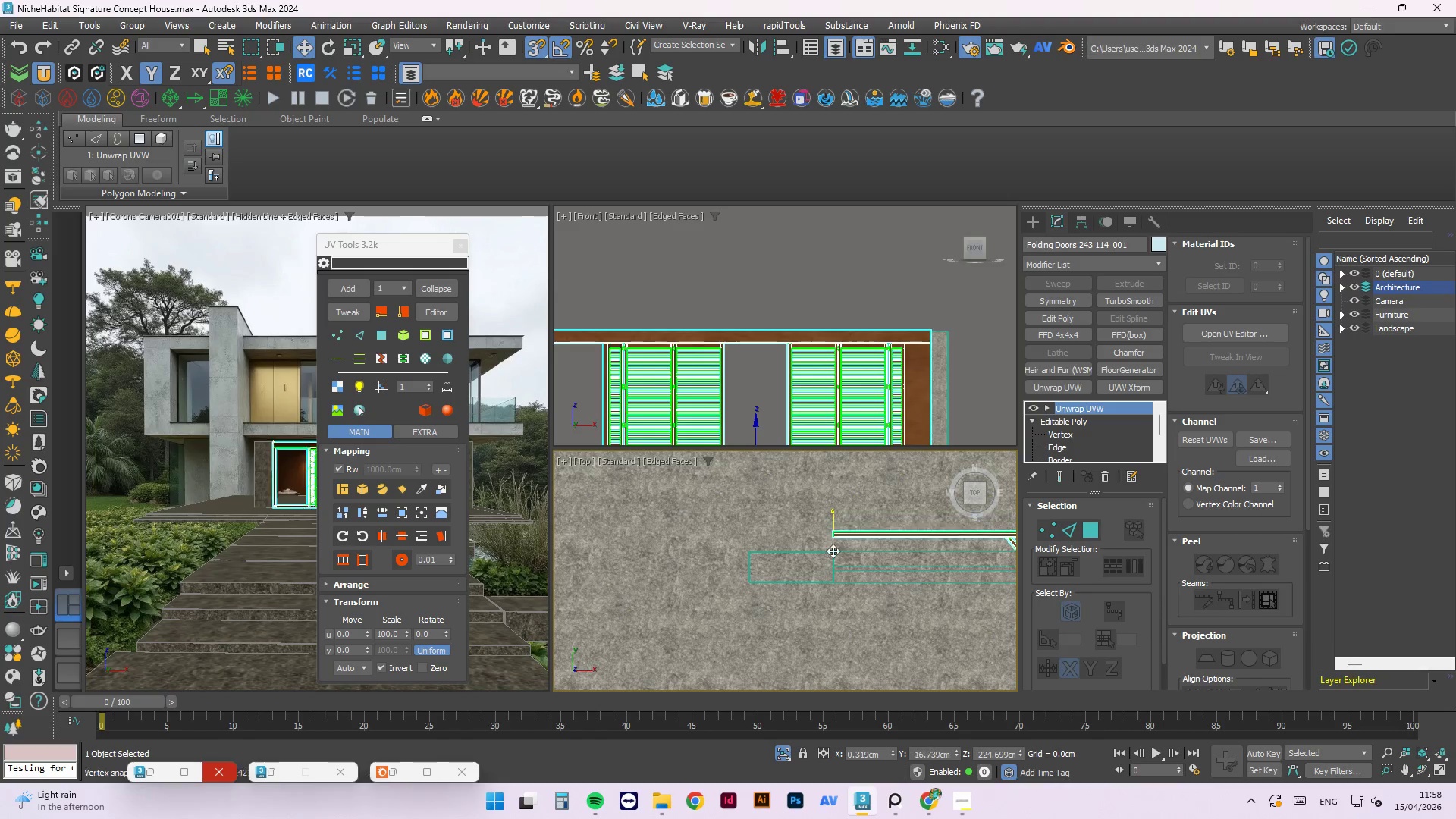 
scroll: coordinate [839, 569], scroll_direction: up, amount: 10.0
 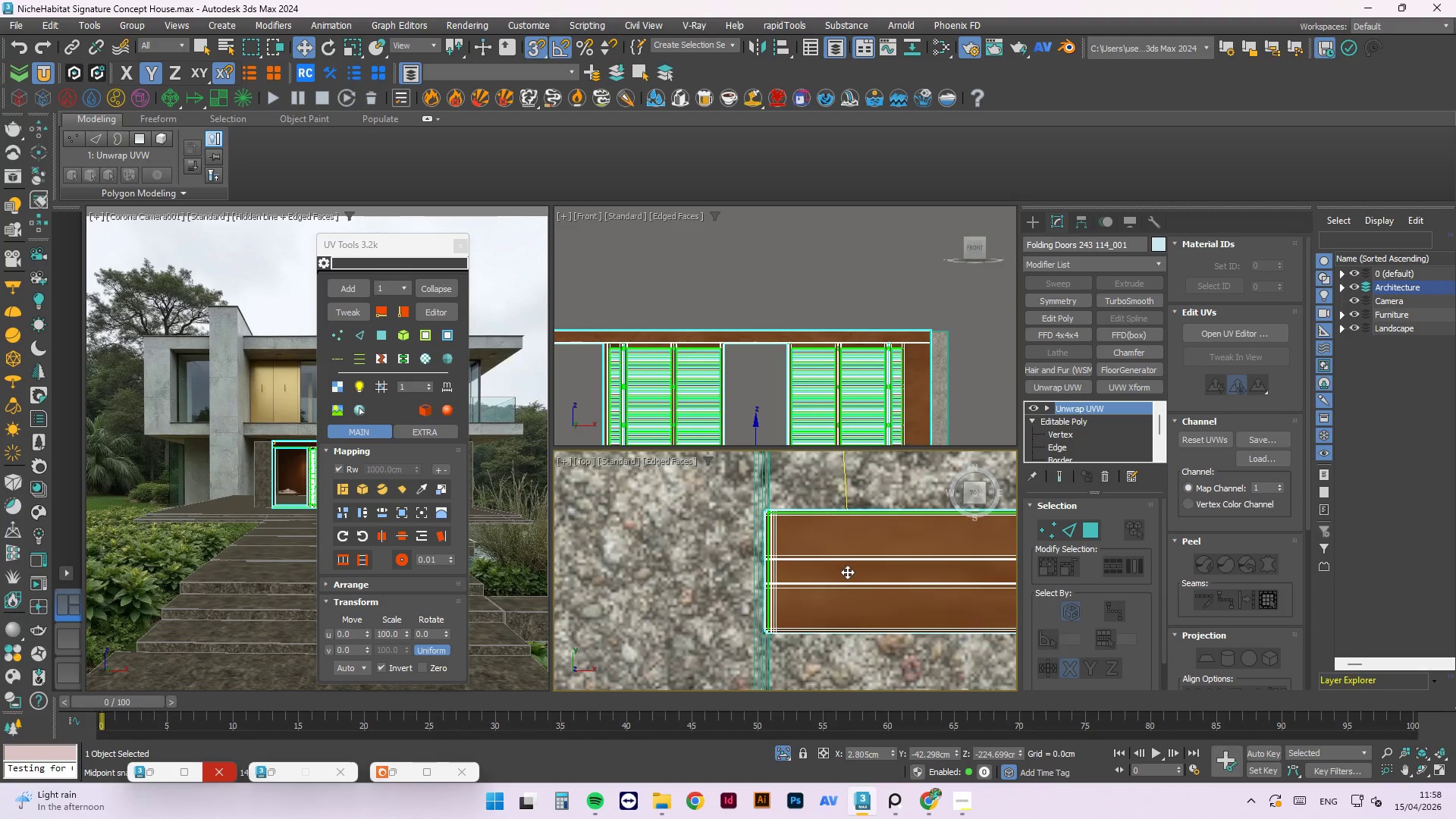 
scroll: coordinate [661, 570], scroll_direction: down, amount: 19.0
 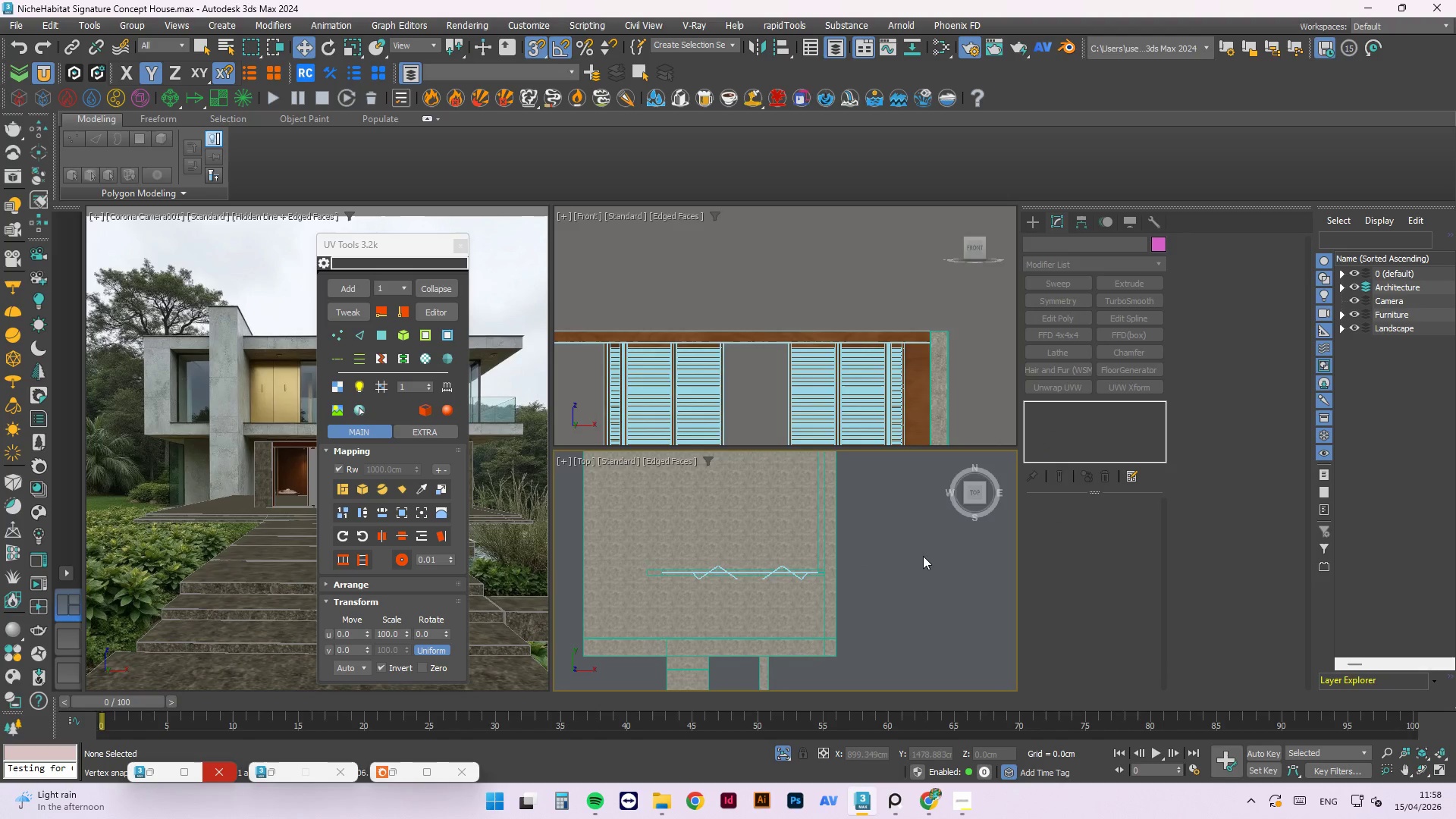 
key(Control+S)
 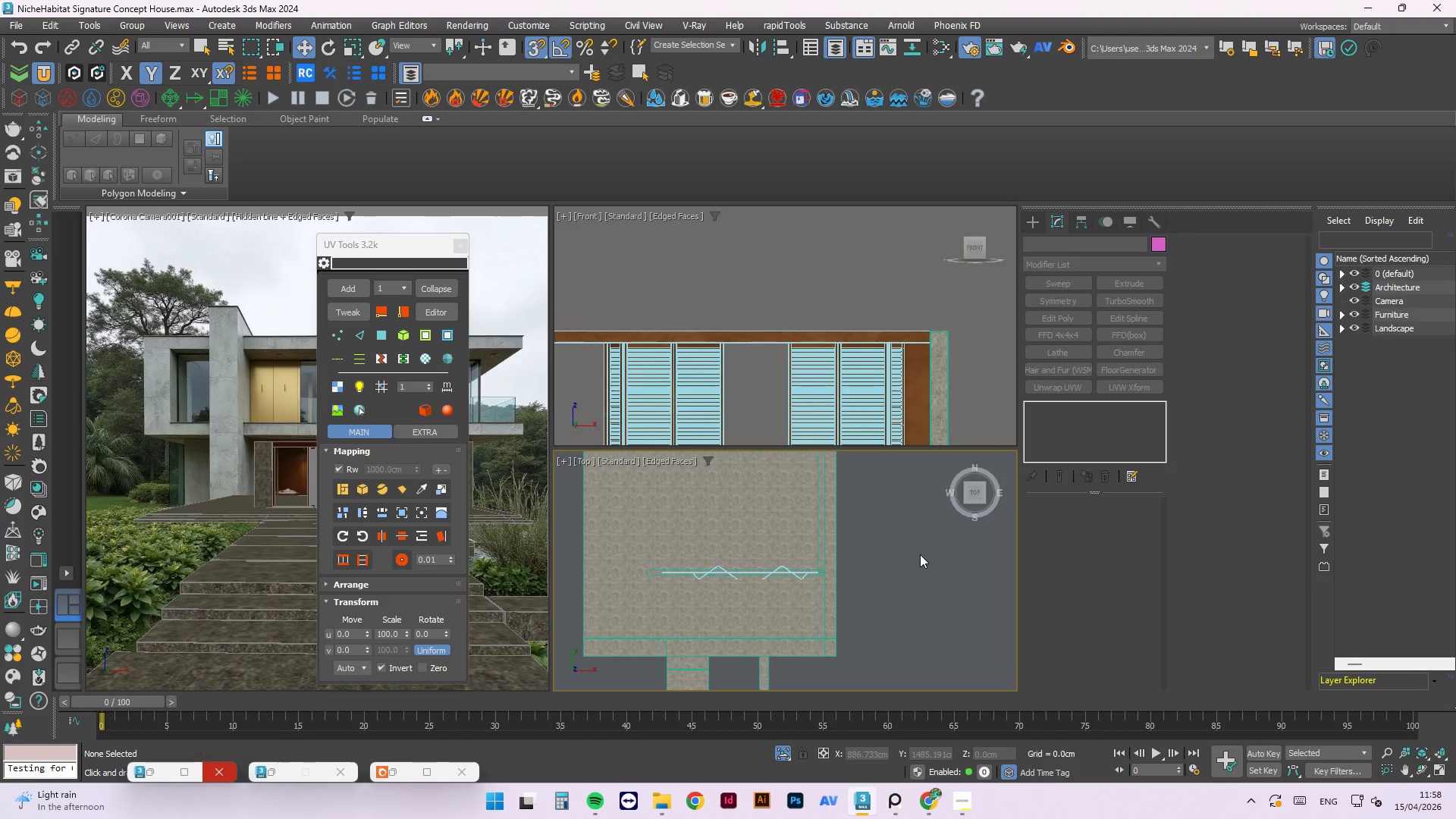 
left_click([783, 753])
 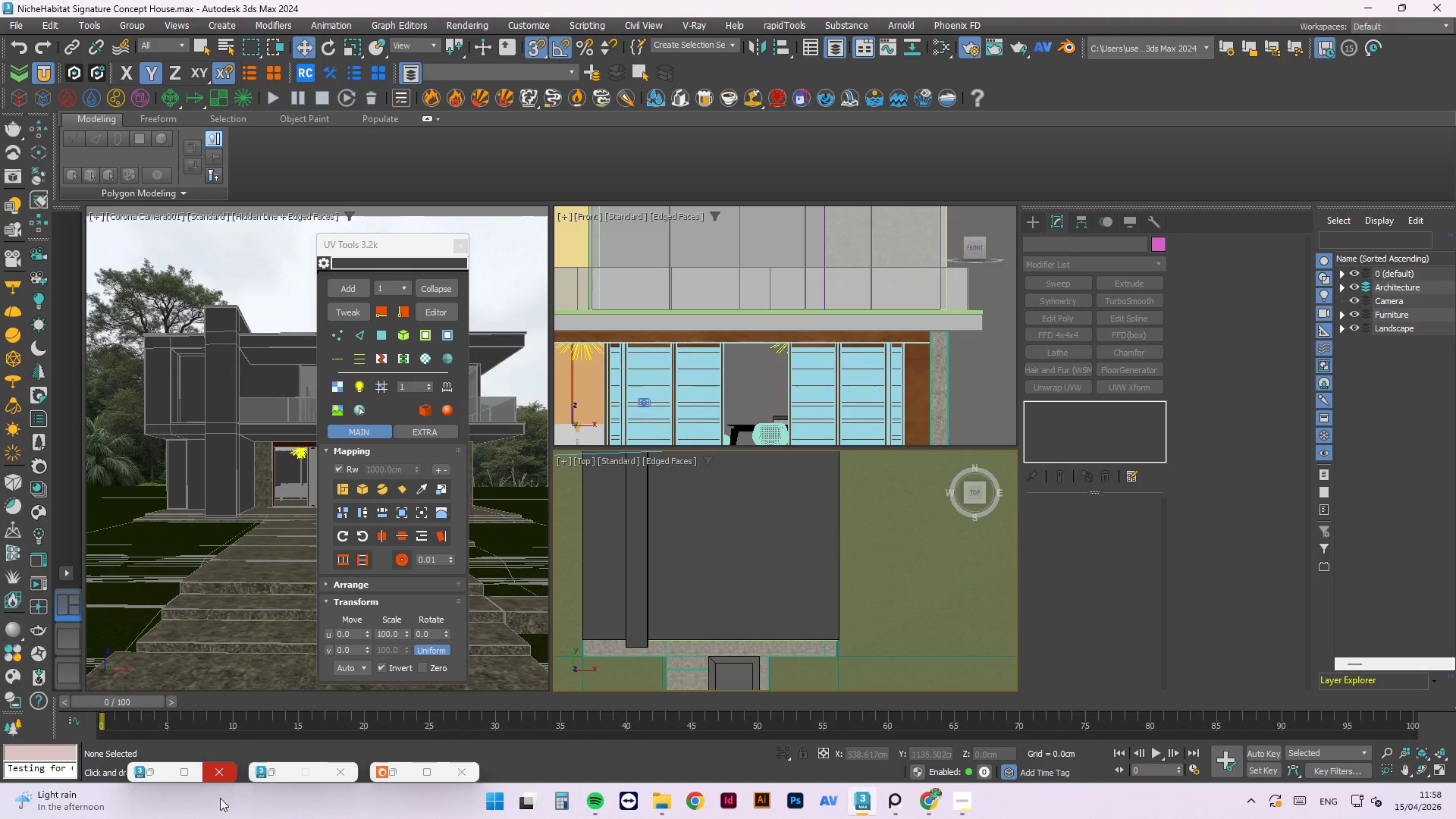 
left_click([387, 769])
 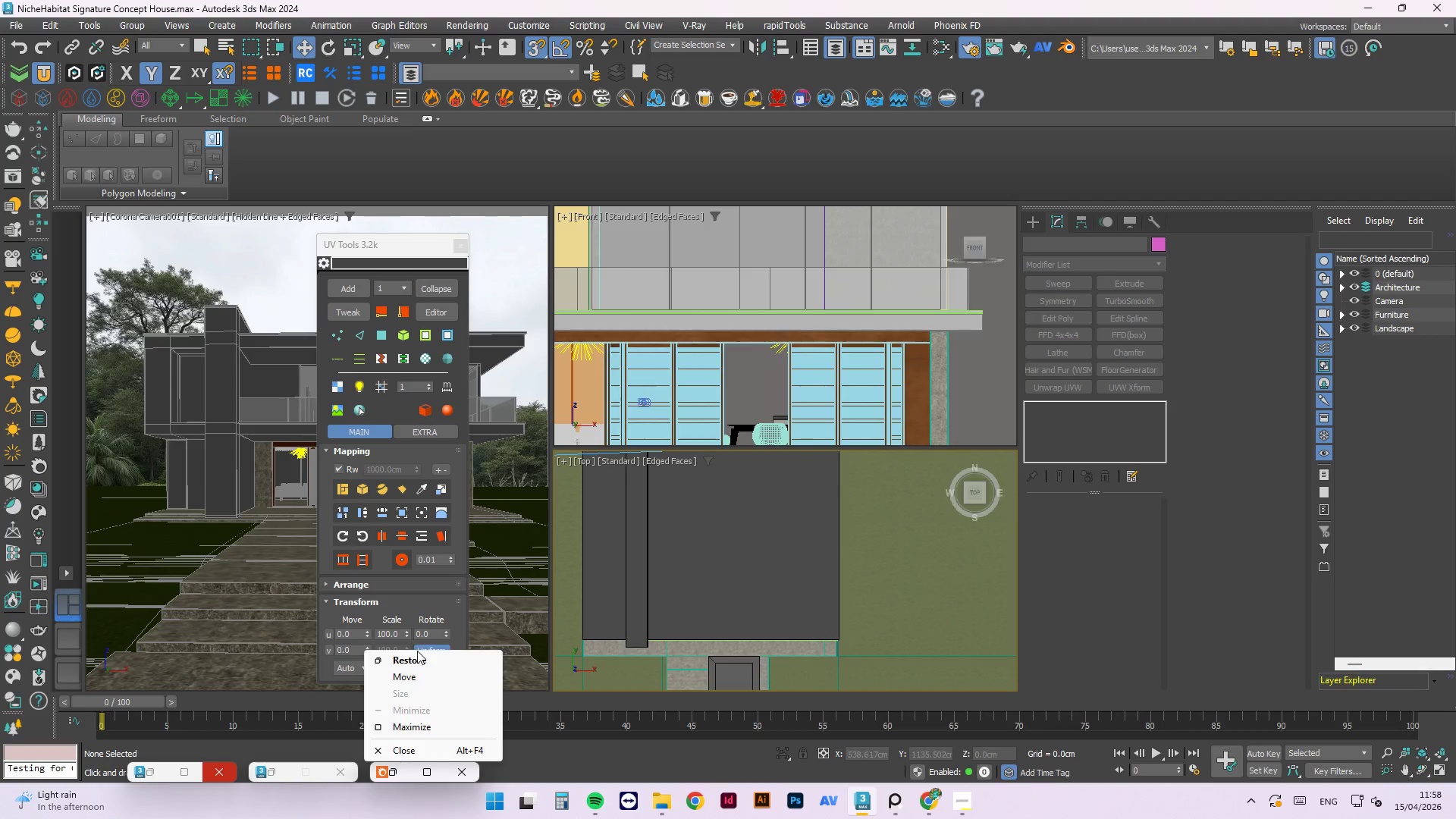 
double_click([416, 657])
 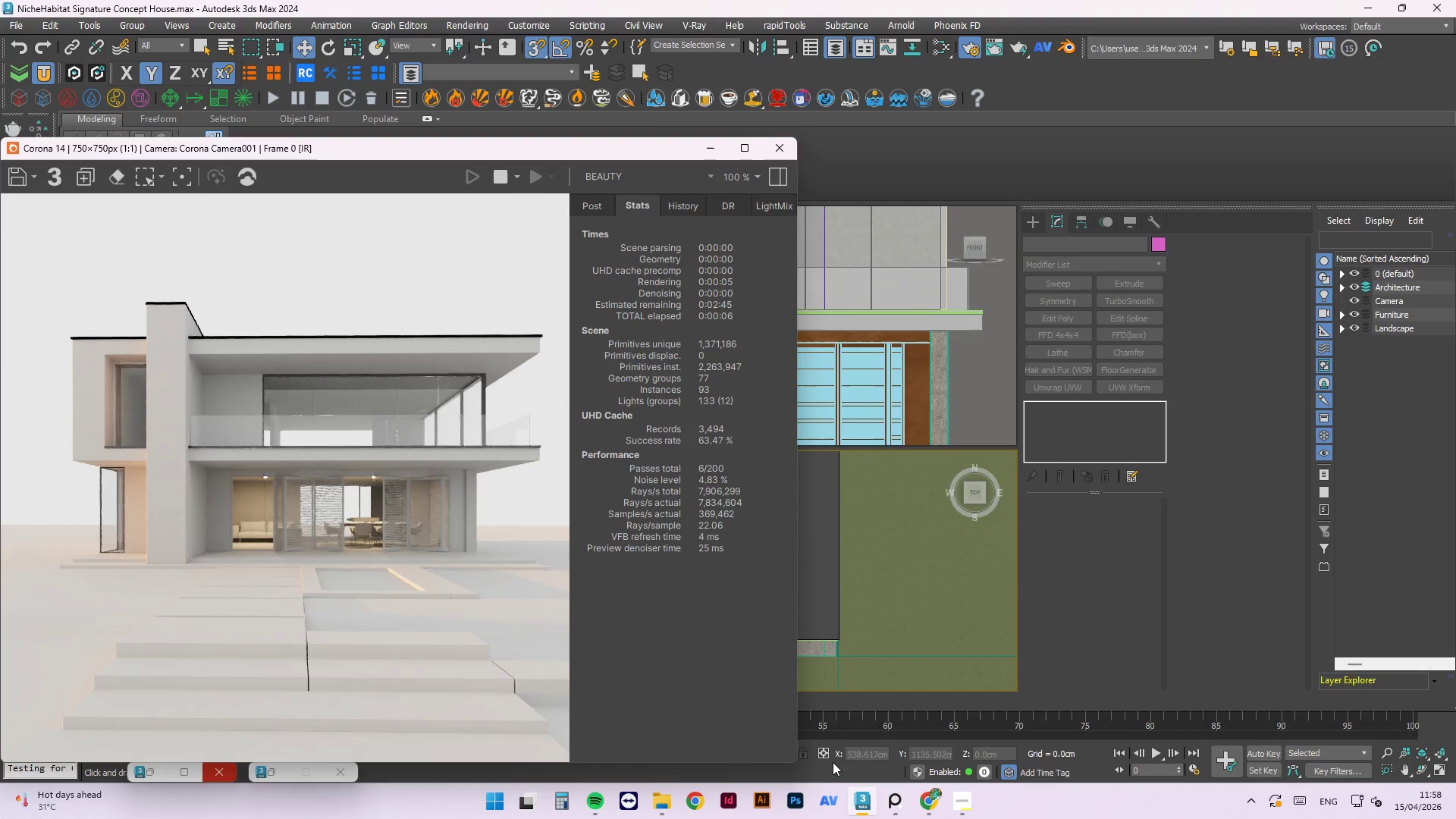 